 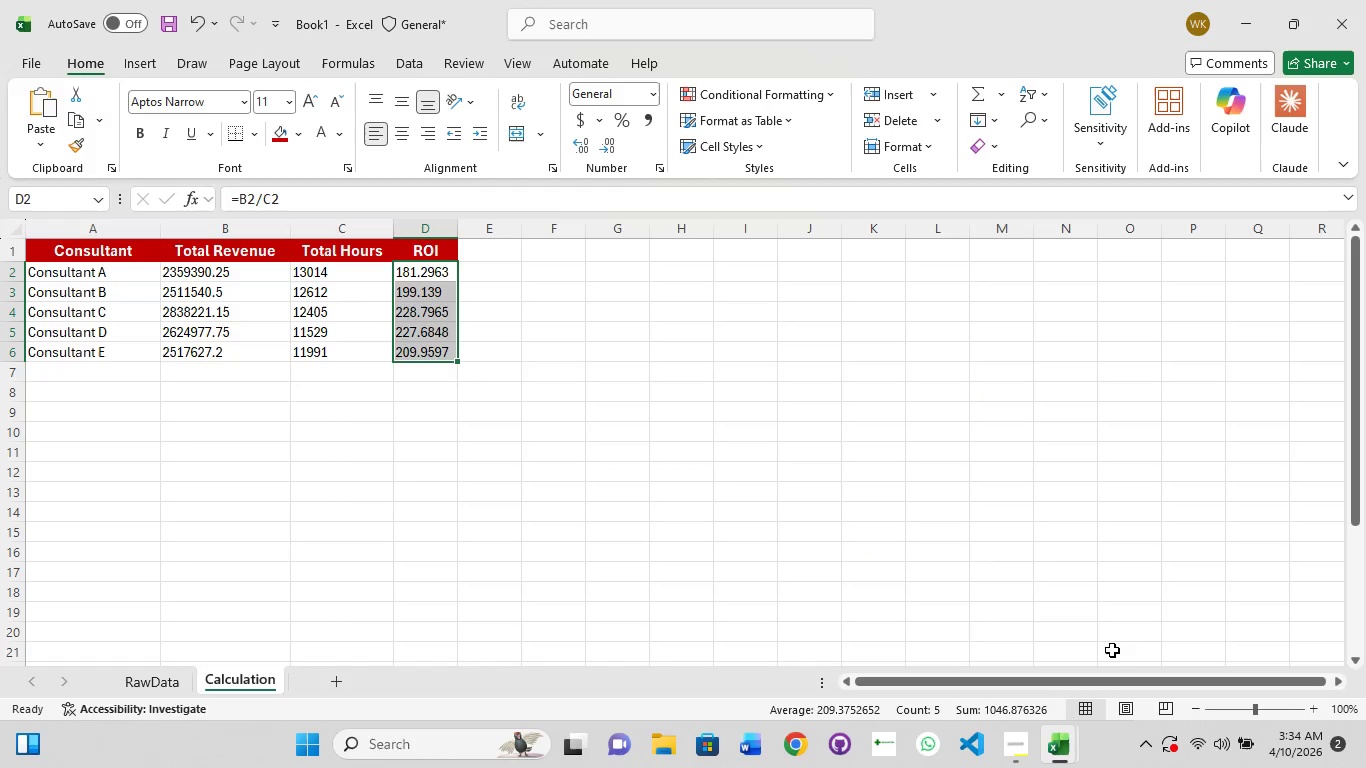 
scroll: coordinate [450, 406], scroll_direction: up, amount: 3.0
 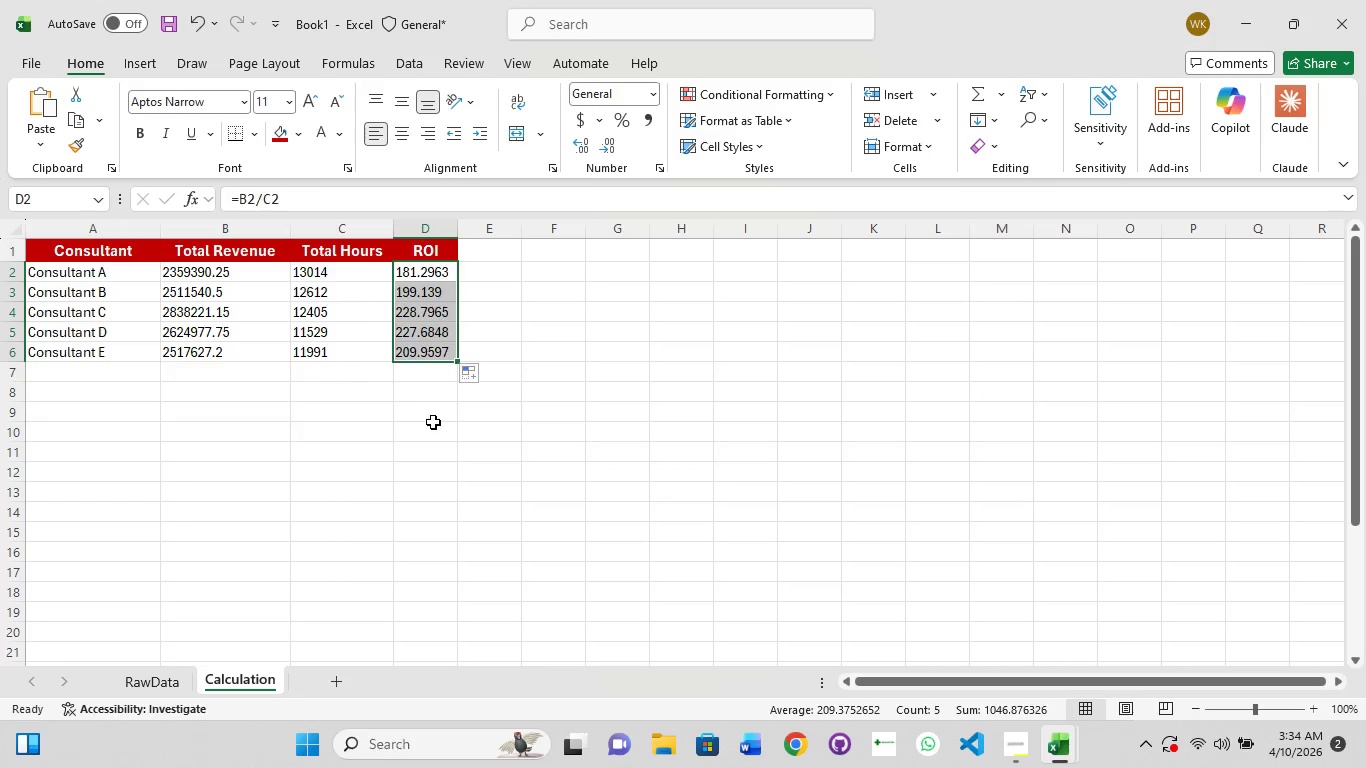 
left_click([433, 422])
 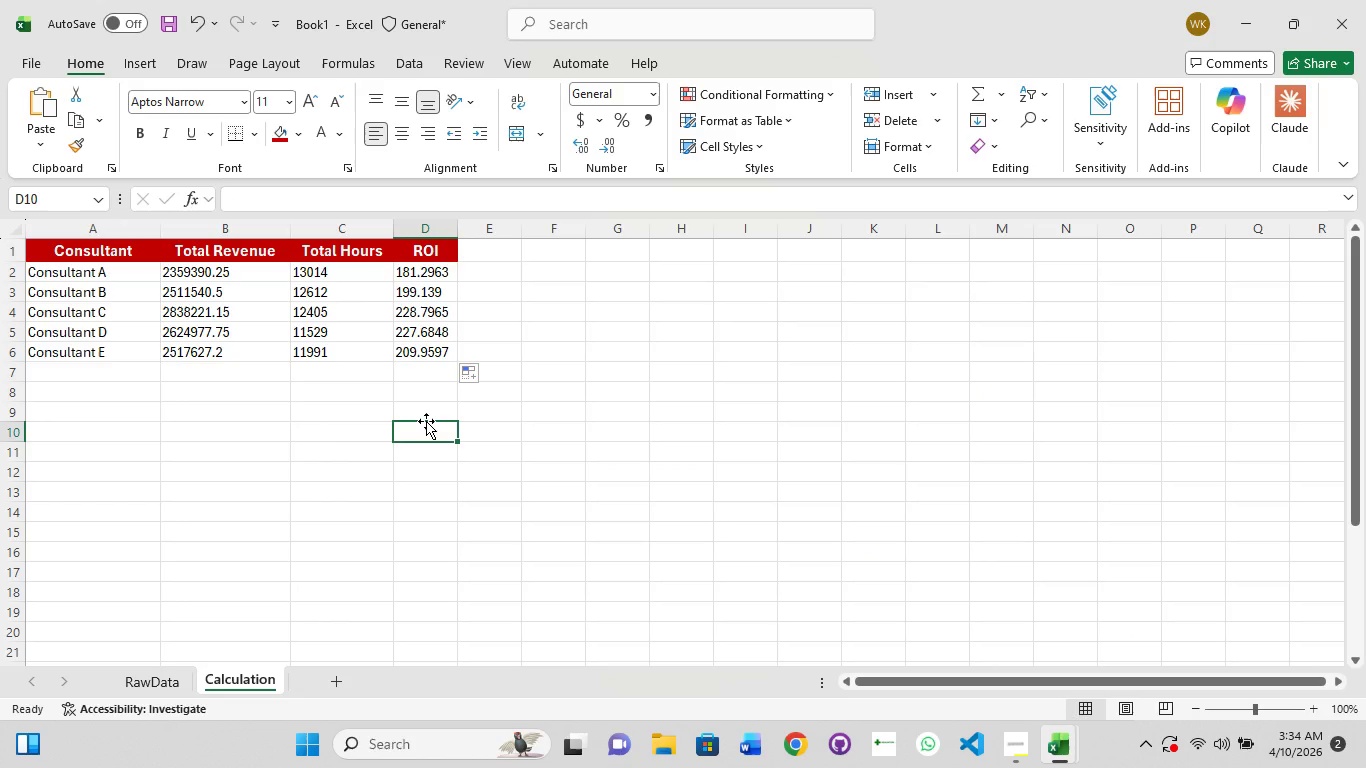 
wait(8.39)
 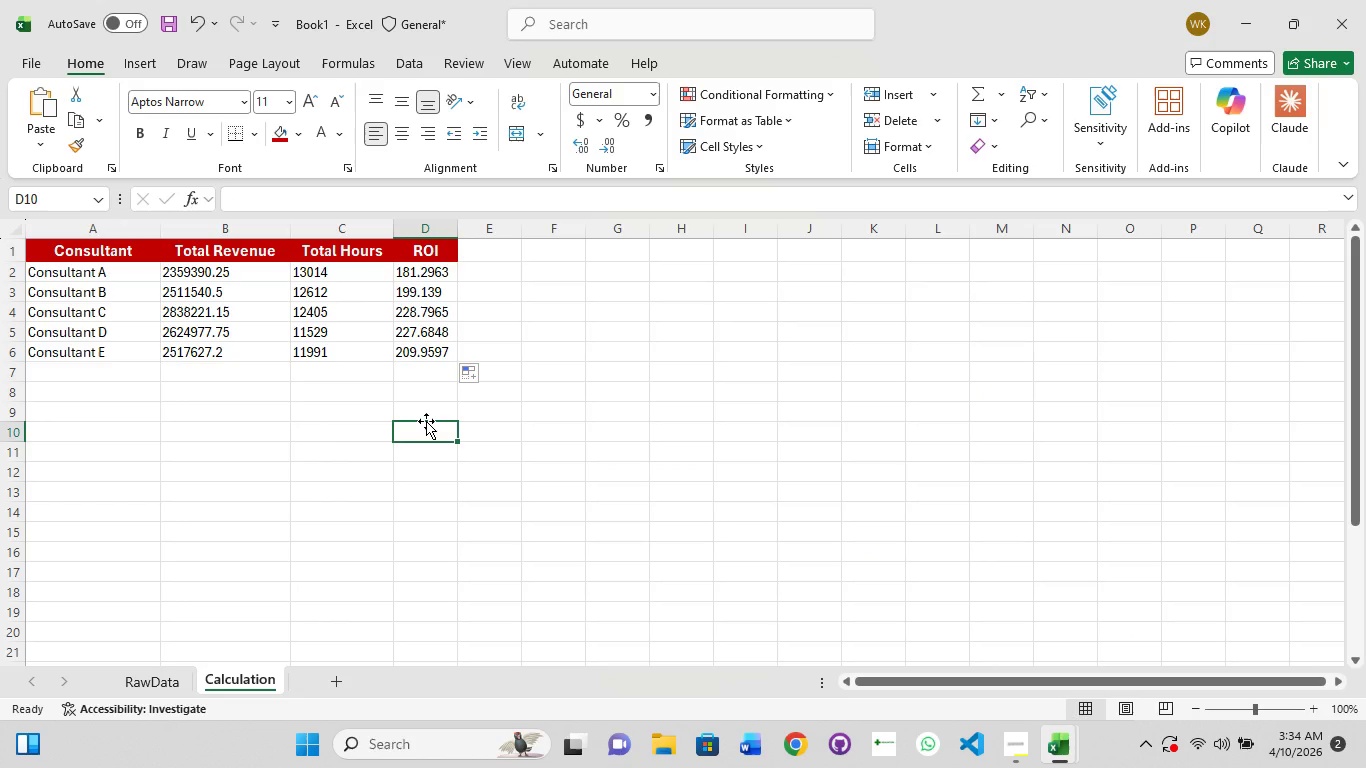 
left_click([334, 680])
 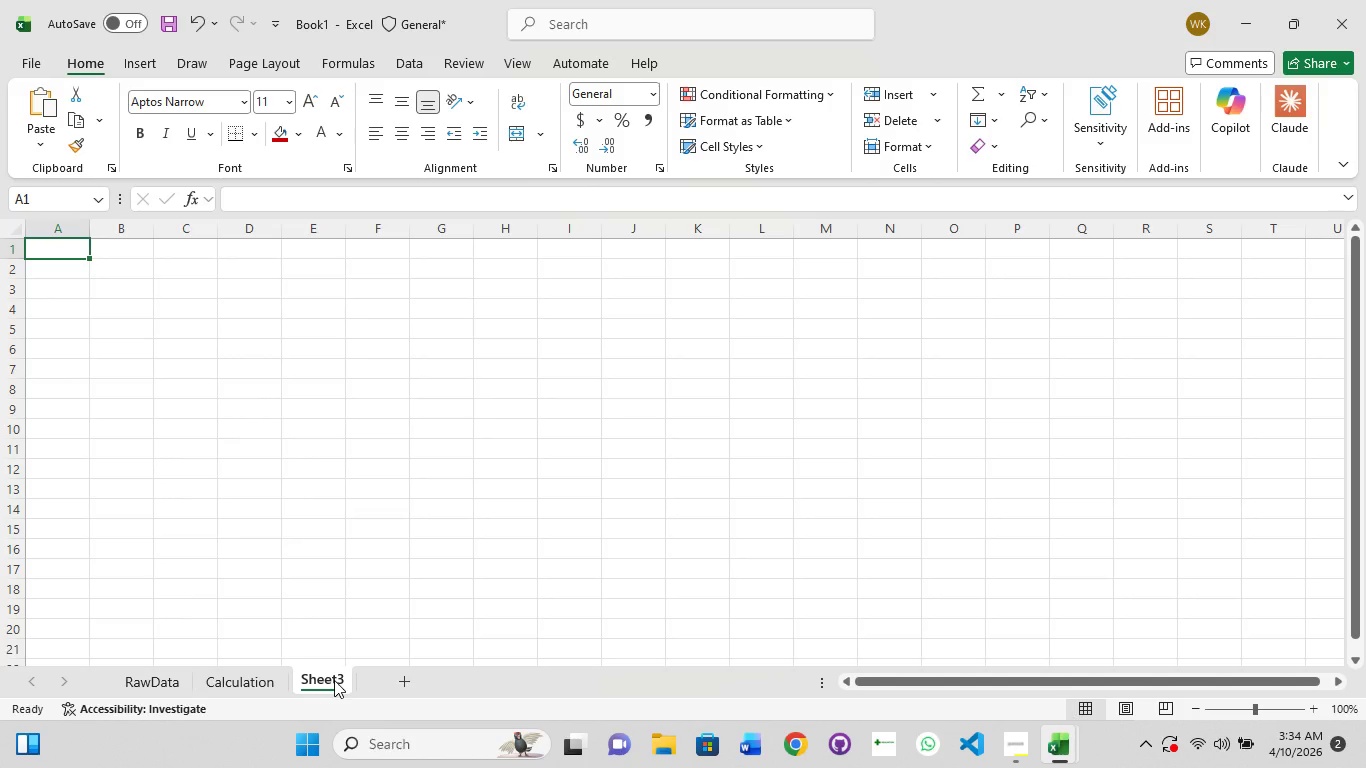 
left_click([334, 680])
 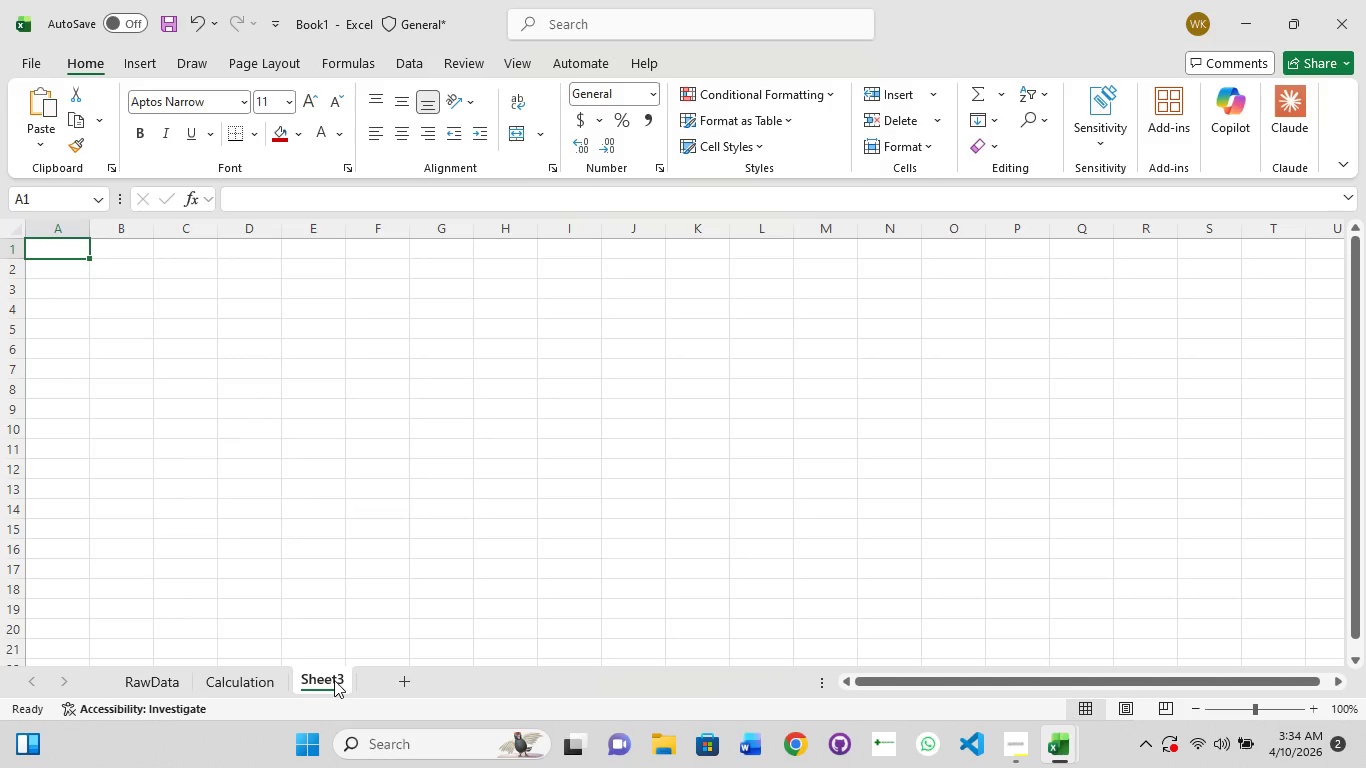 
left_click([334, 680])
 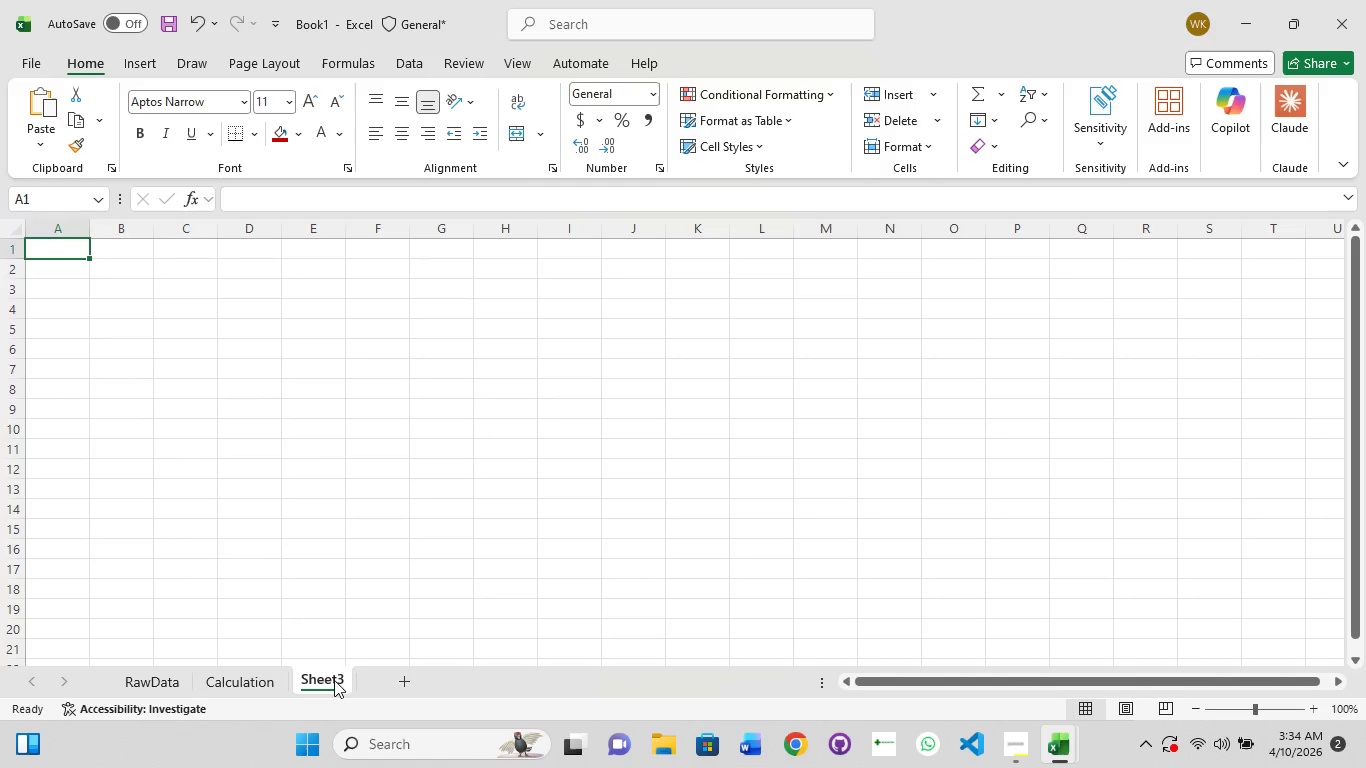 
double_click([334, 680])
 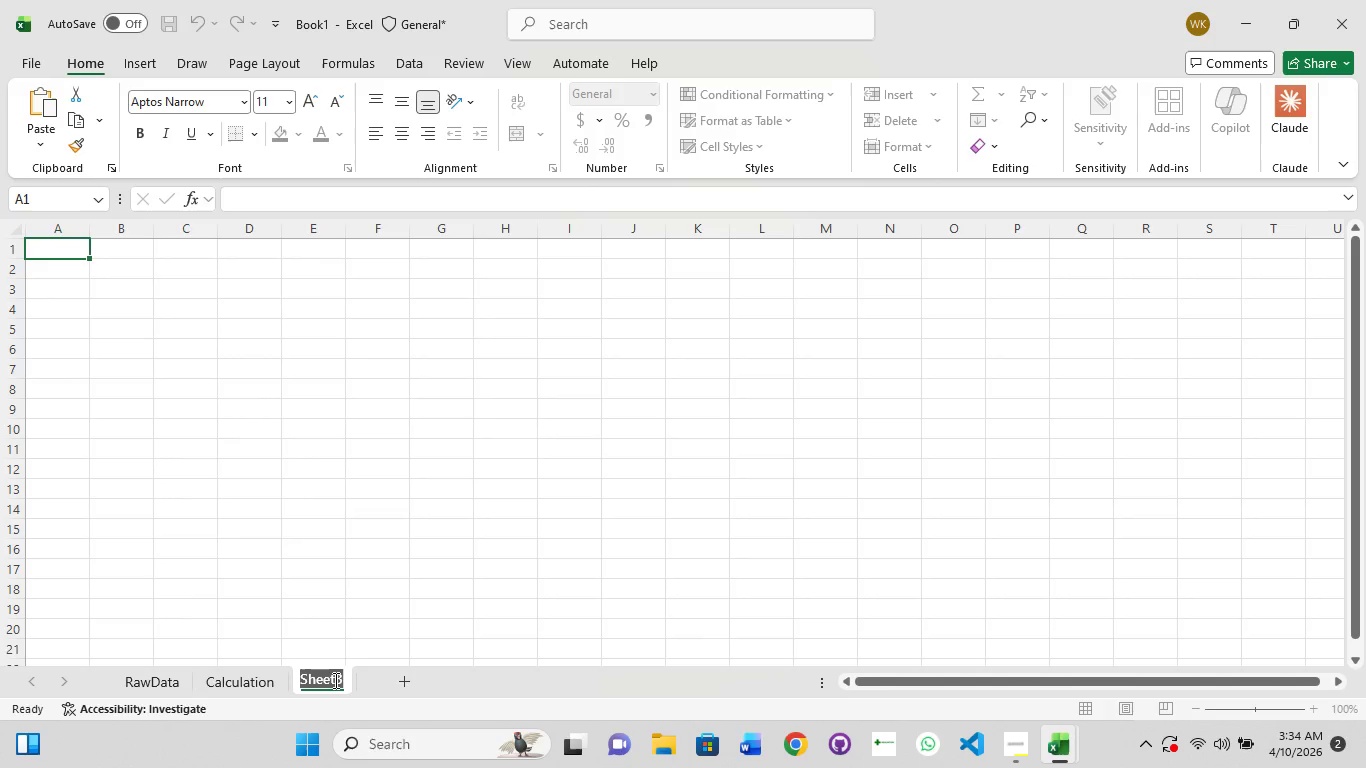 
type(DashboardShhet)
key(Backspace)
key(Backspace)
key(Backspace)
type(eet)
 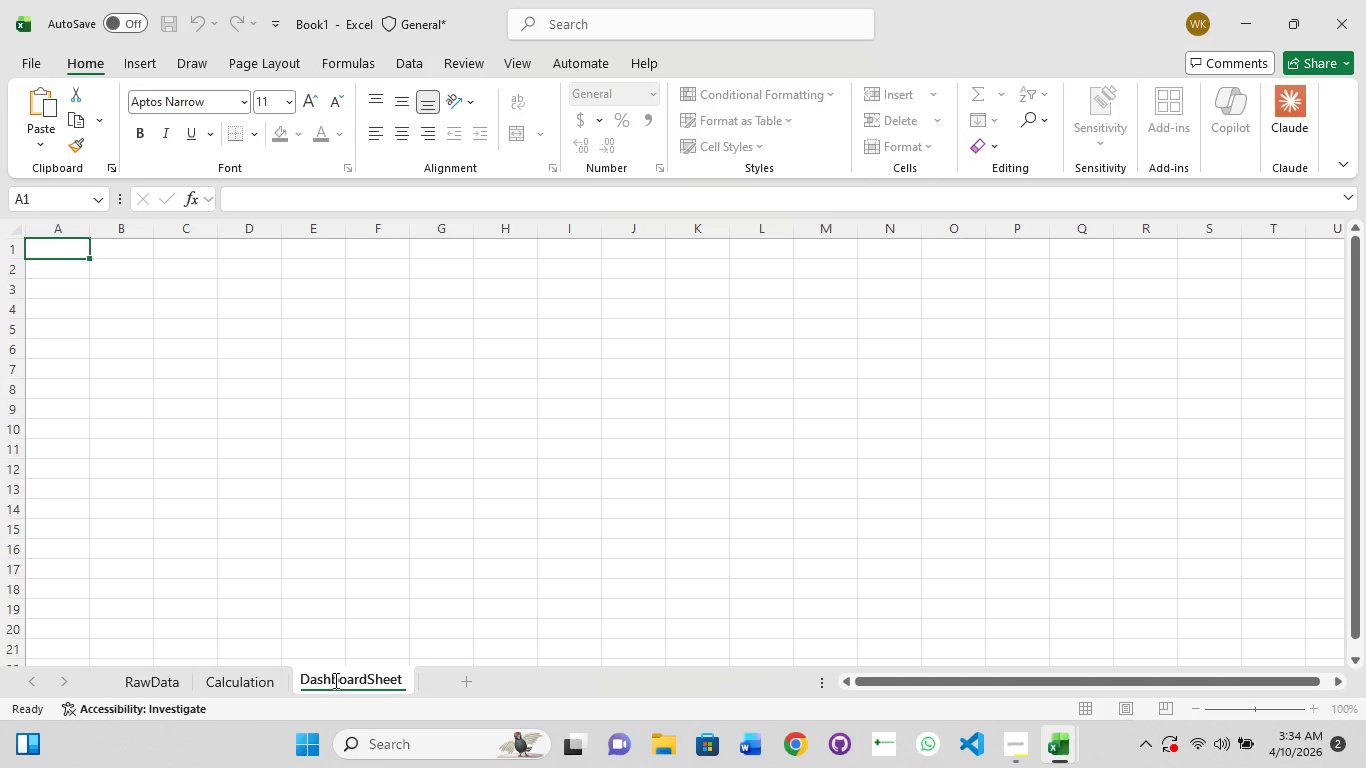 
key(Enter)
 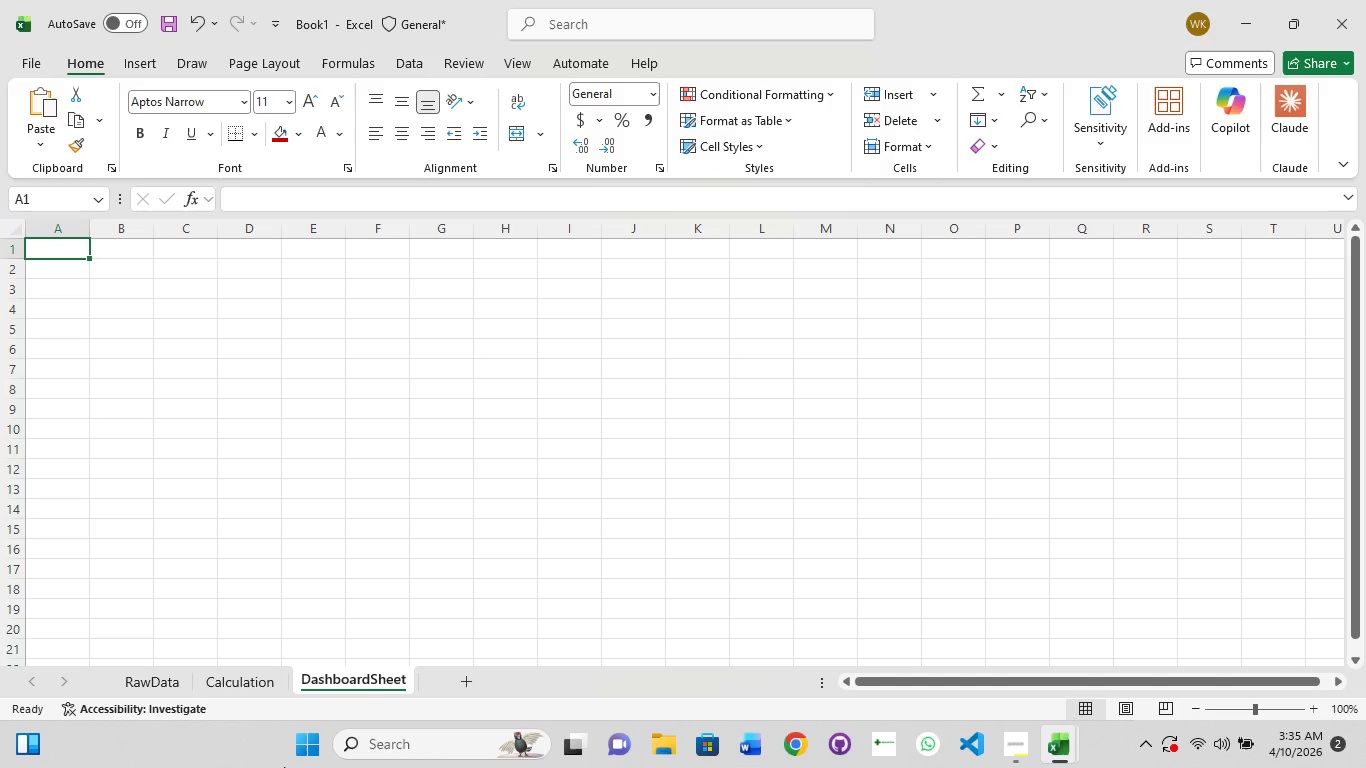 
wait(24.98)
 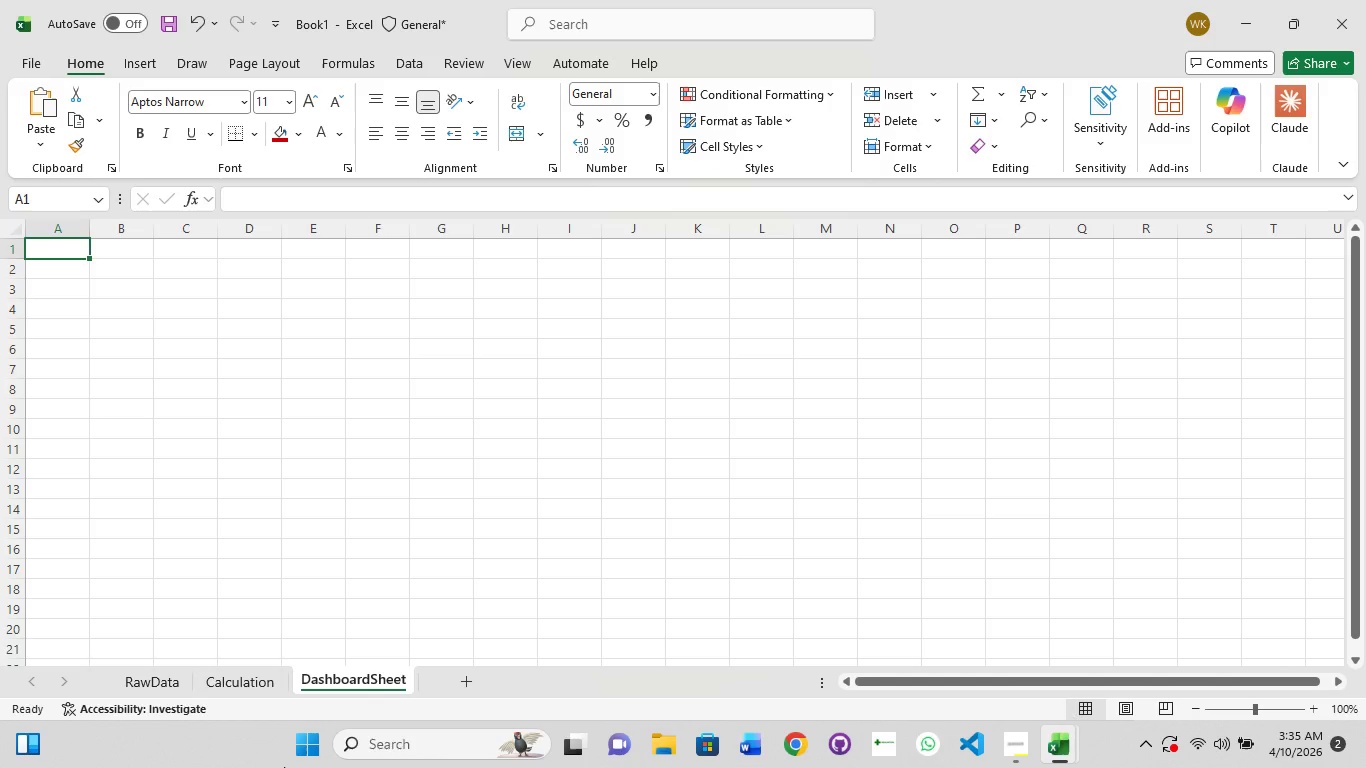 
double_click([46, 248])
 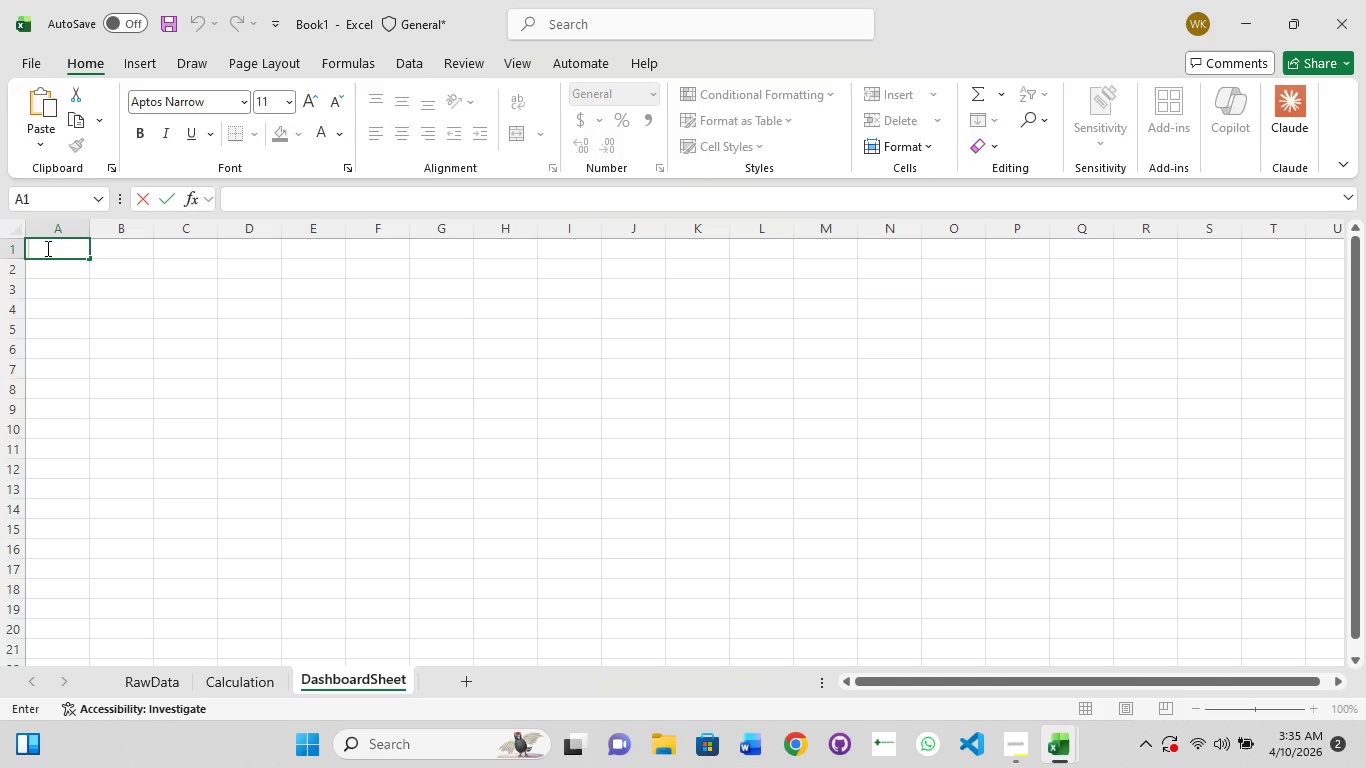 
type(Projected Leads)
 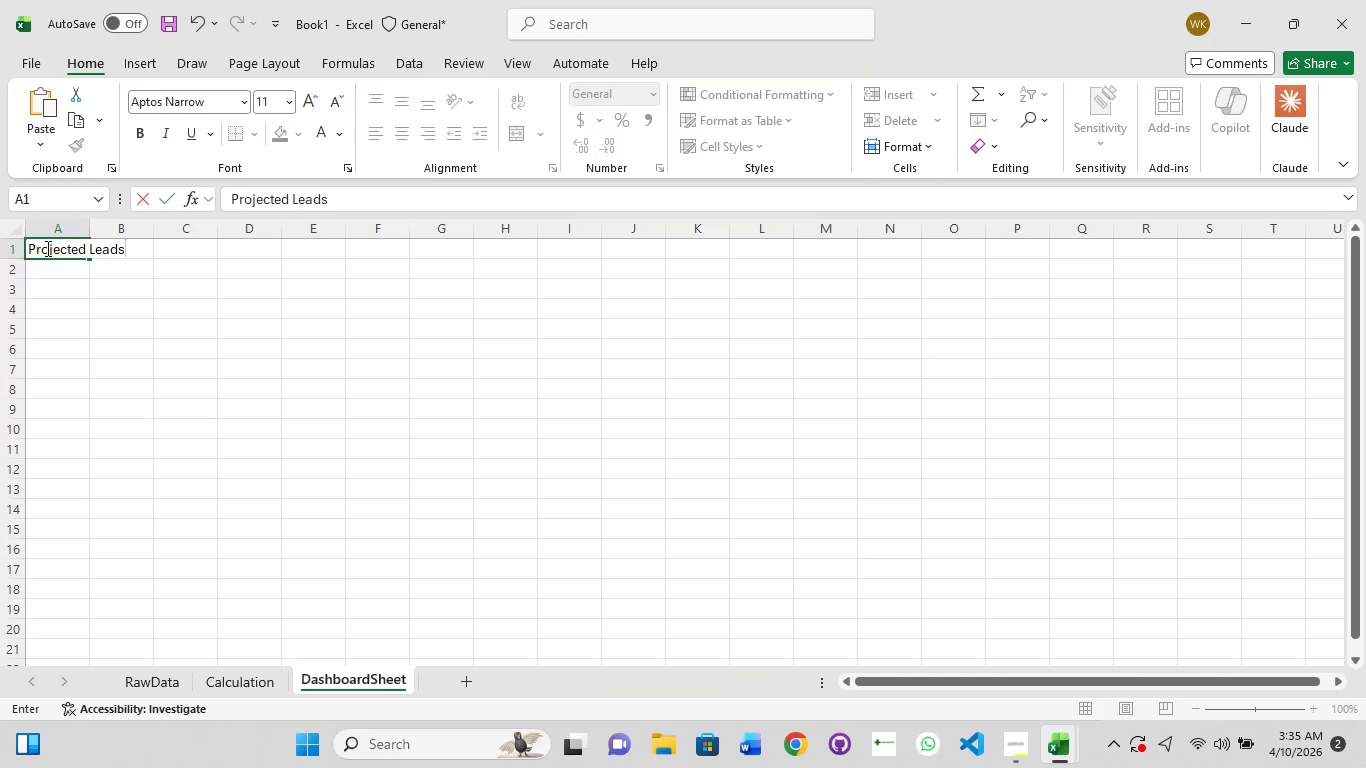 
wait(11.55)
 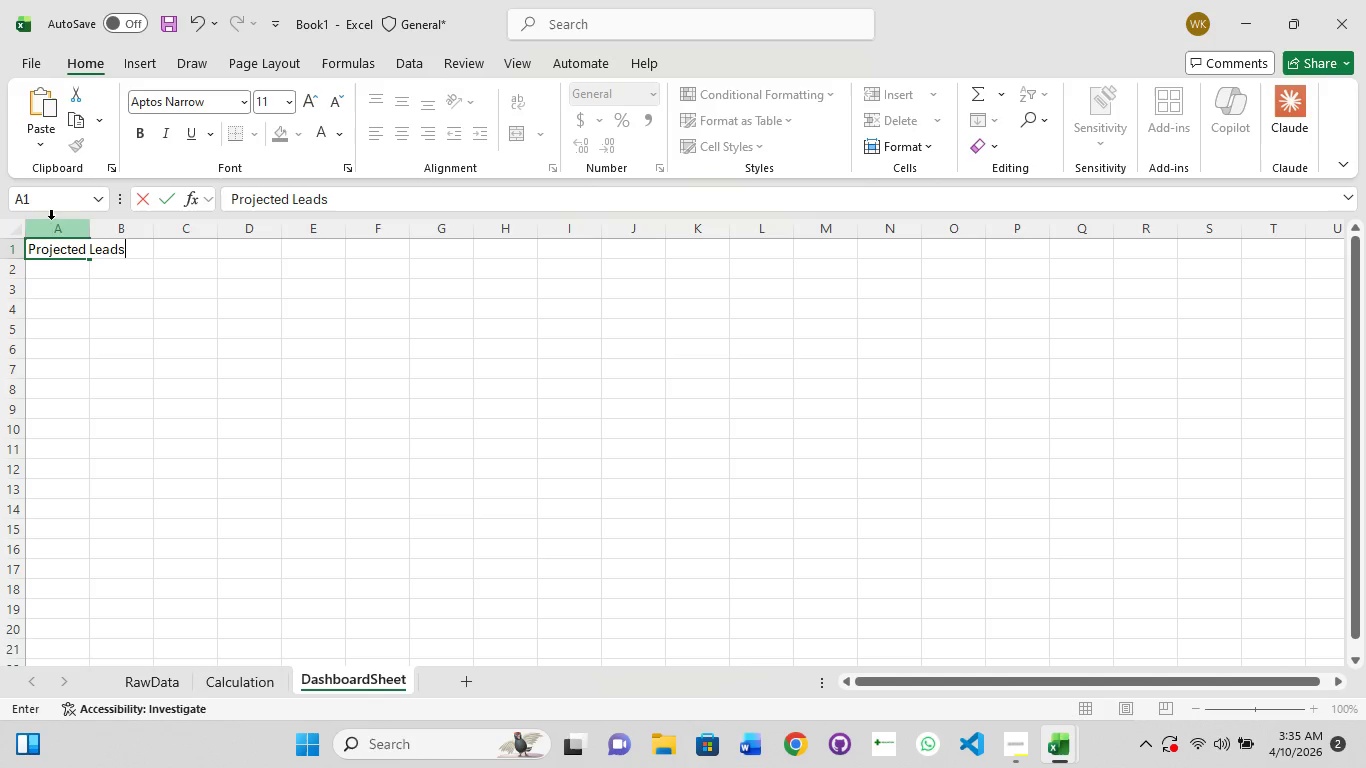 
double_click([93, 231])
 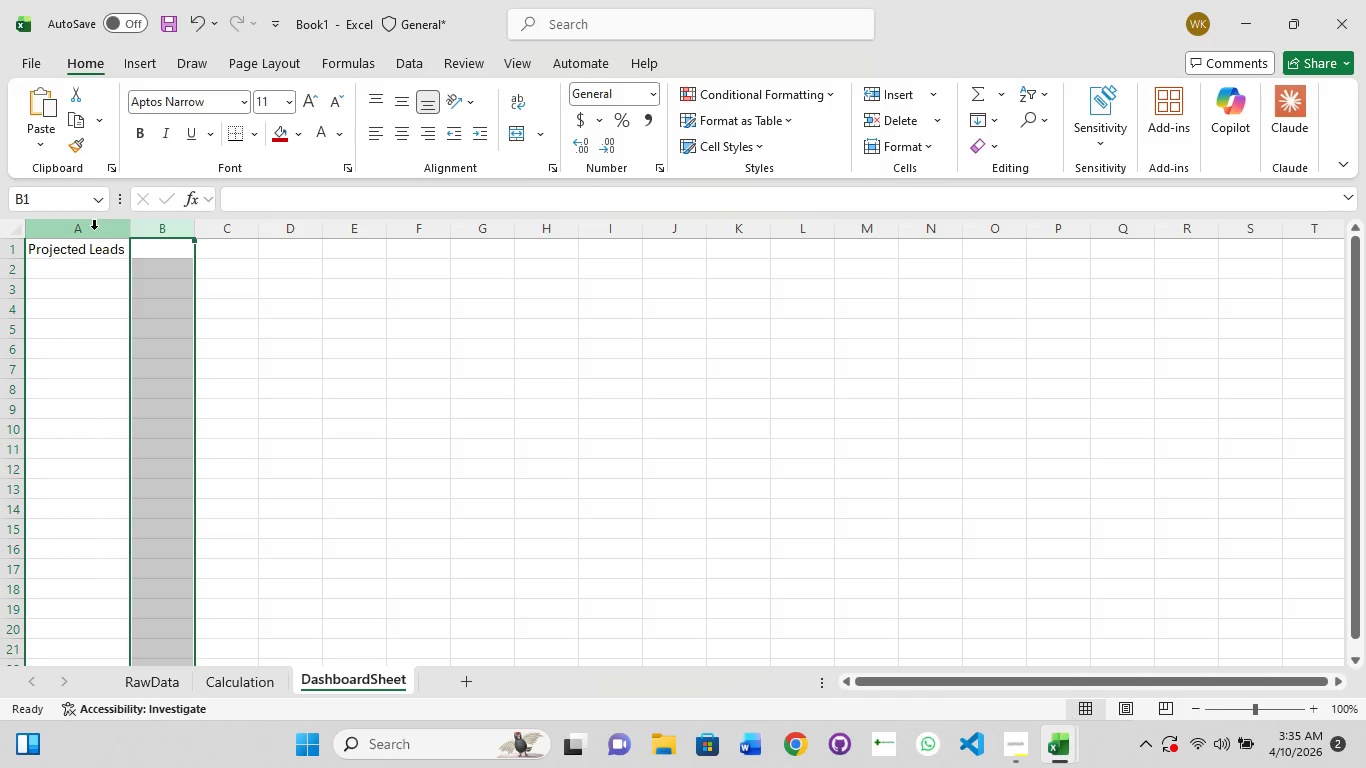 
wait(5.51)
 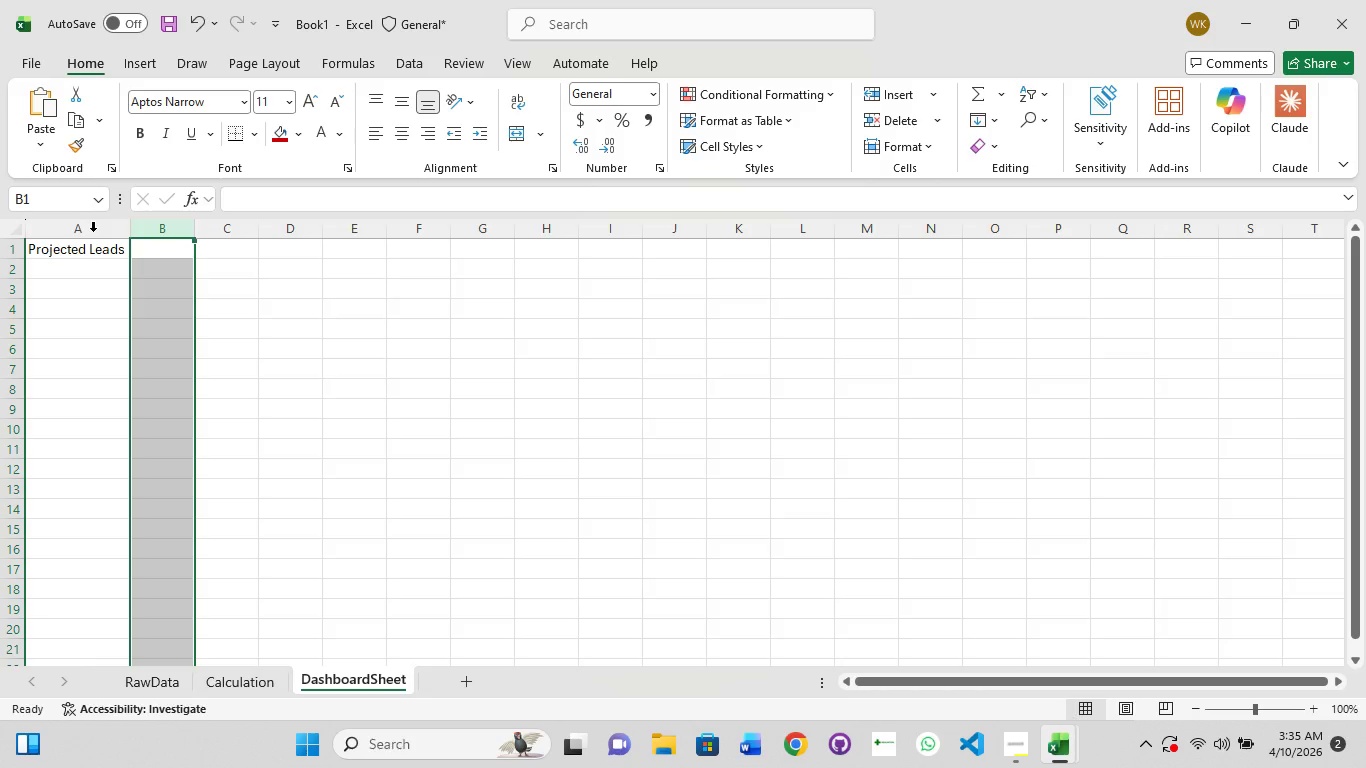 
mouse_move([97, 187])
 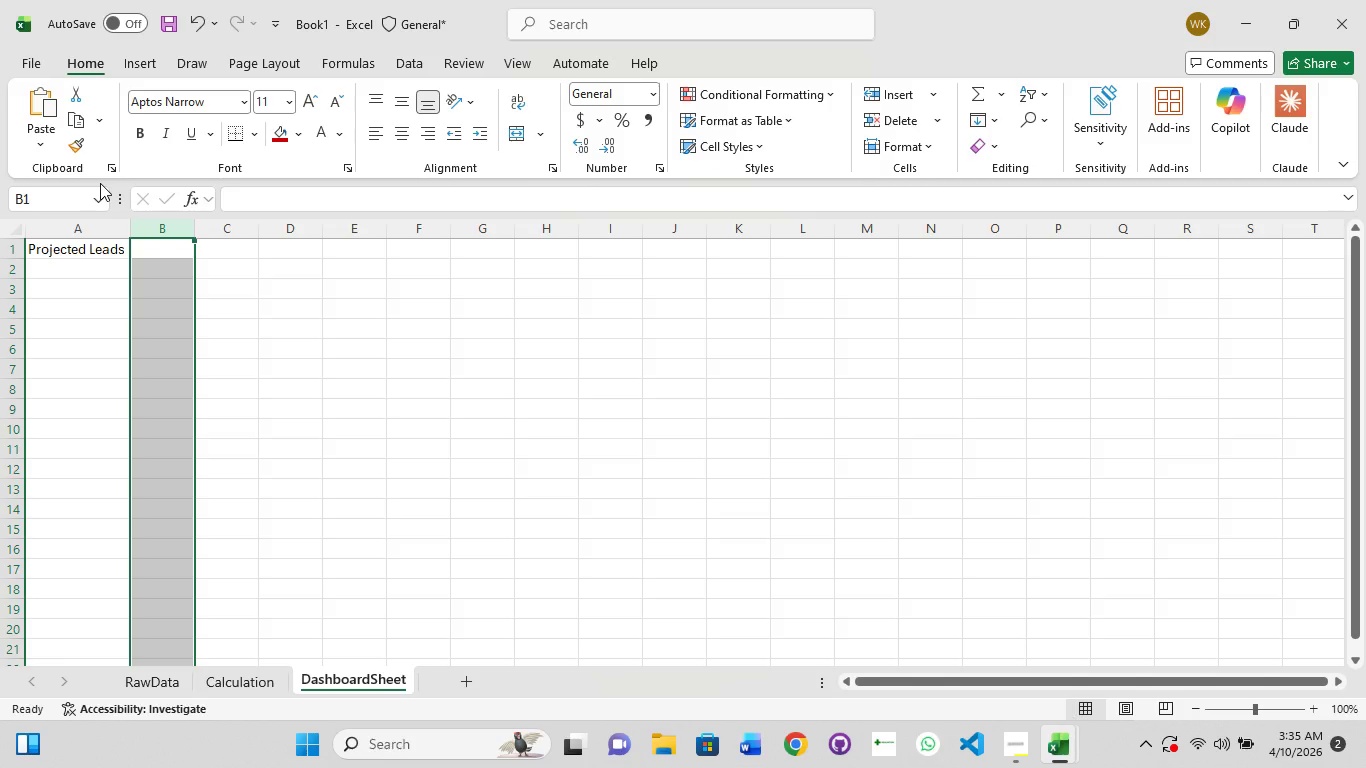 
wait(11.32)
 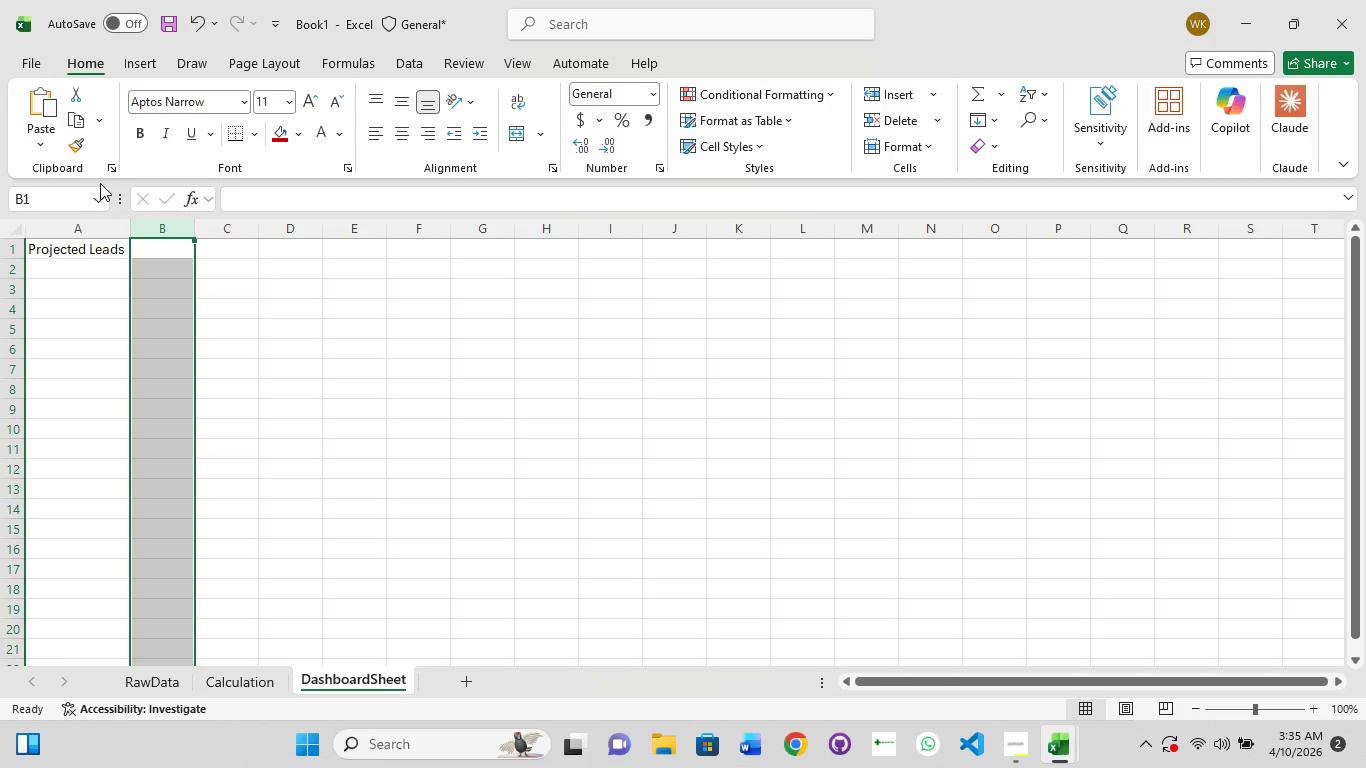 
left_click([57, 268])
 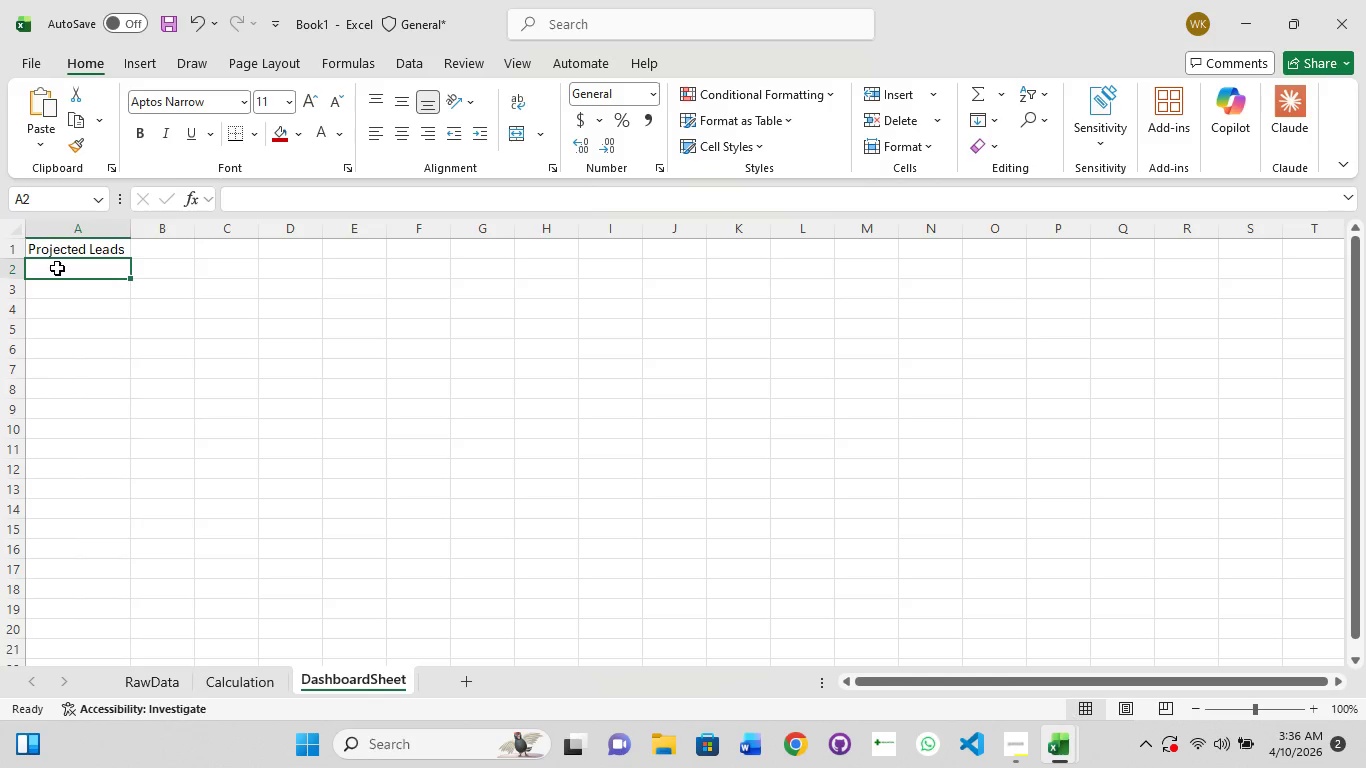 
double_click([57, 268])
 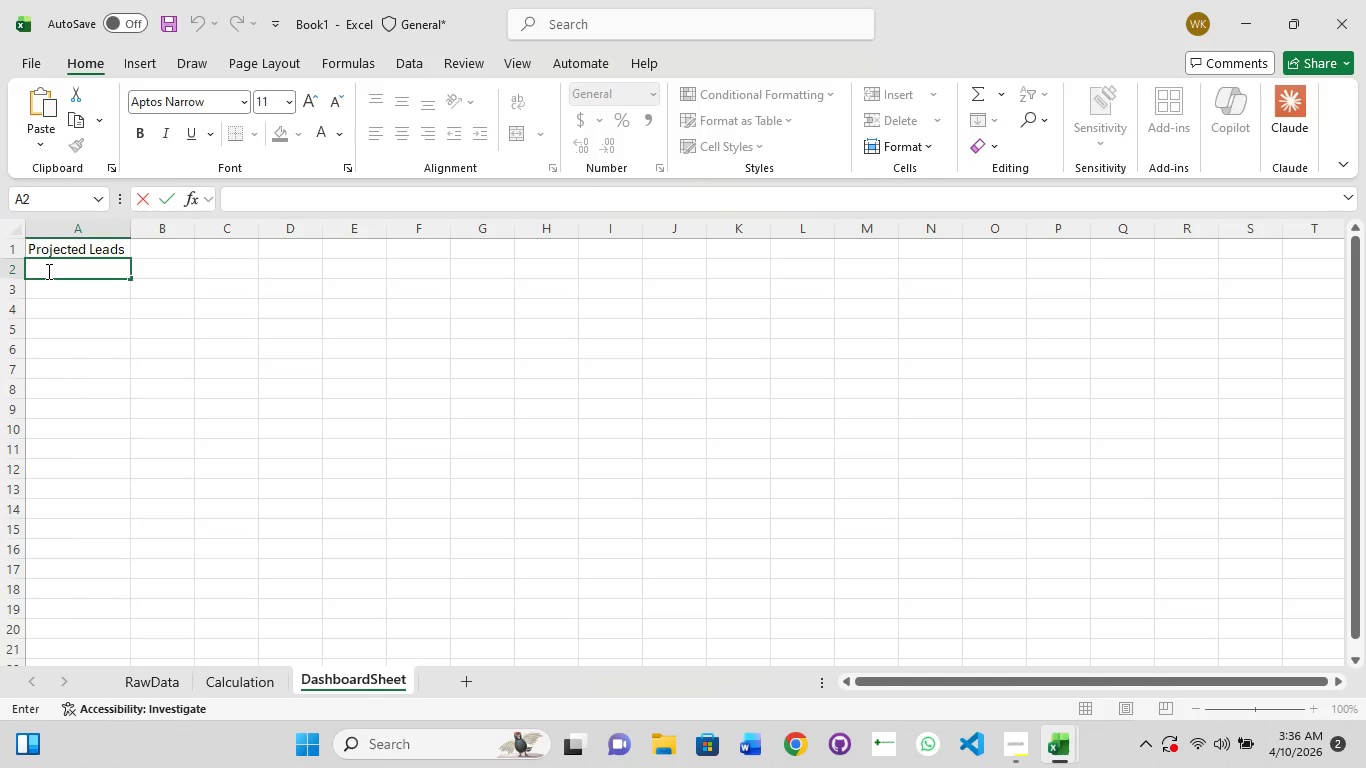 
type(Average Hours Per DEAl)
key(Backspace)
key(Backspace)
key(Backspace)
type(eal)
 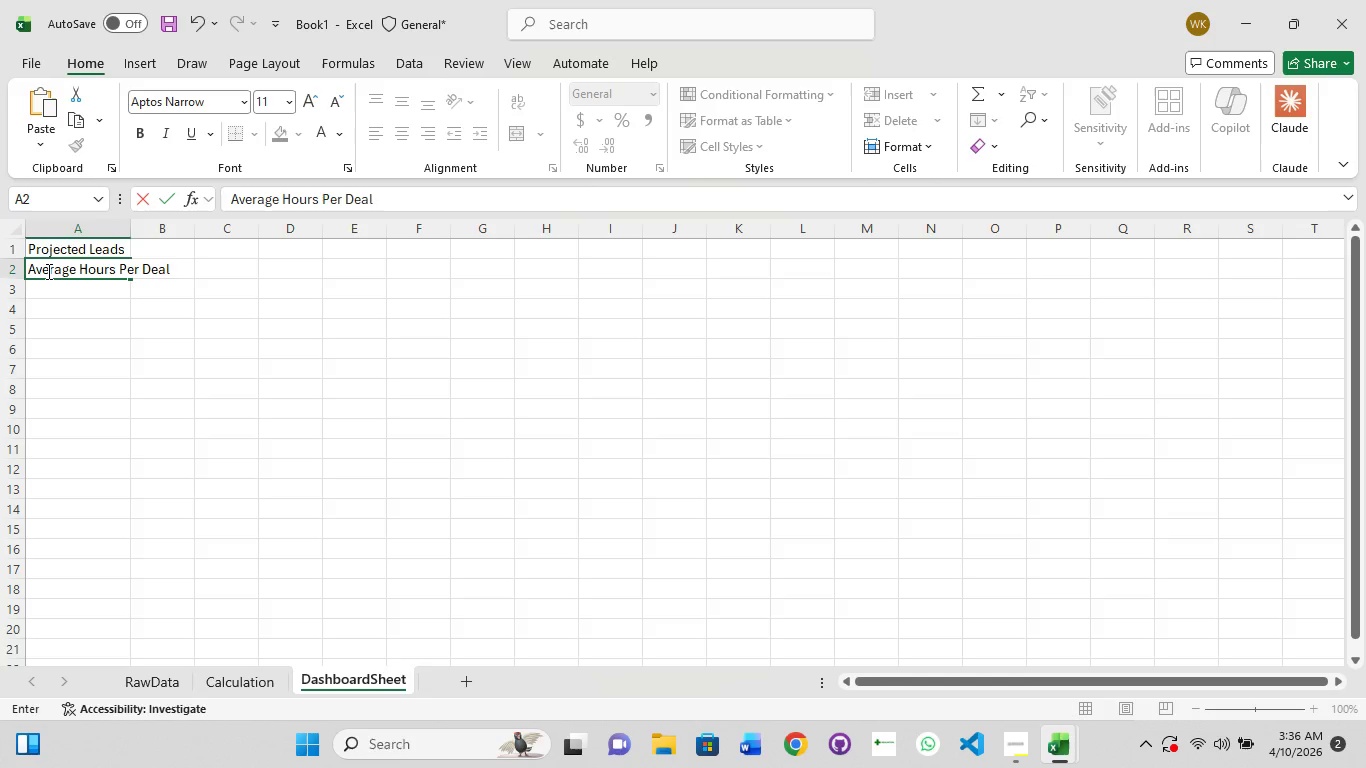 
double_click([133, 234])
 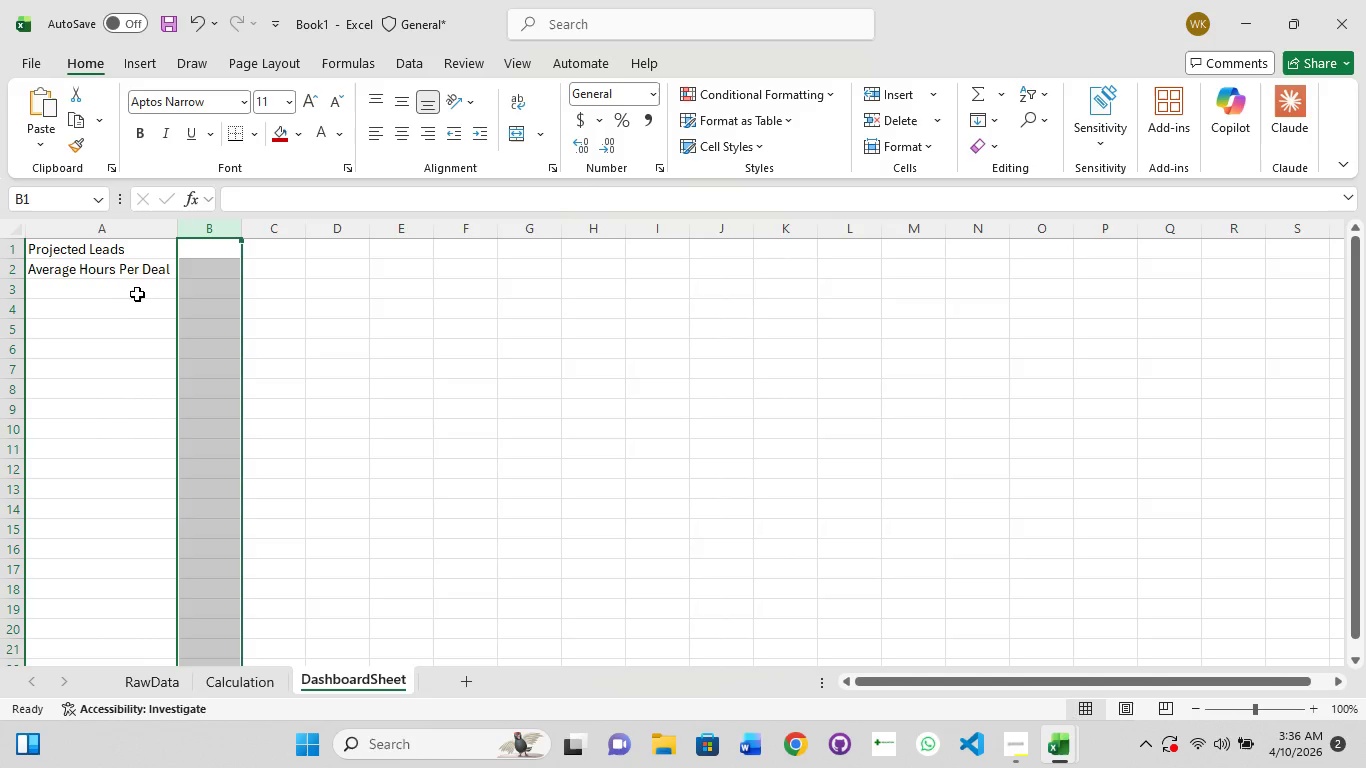 
left_click([130, 291])
 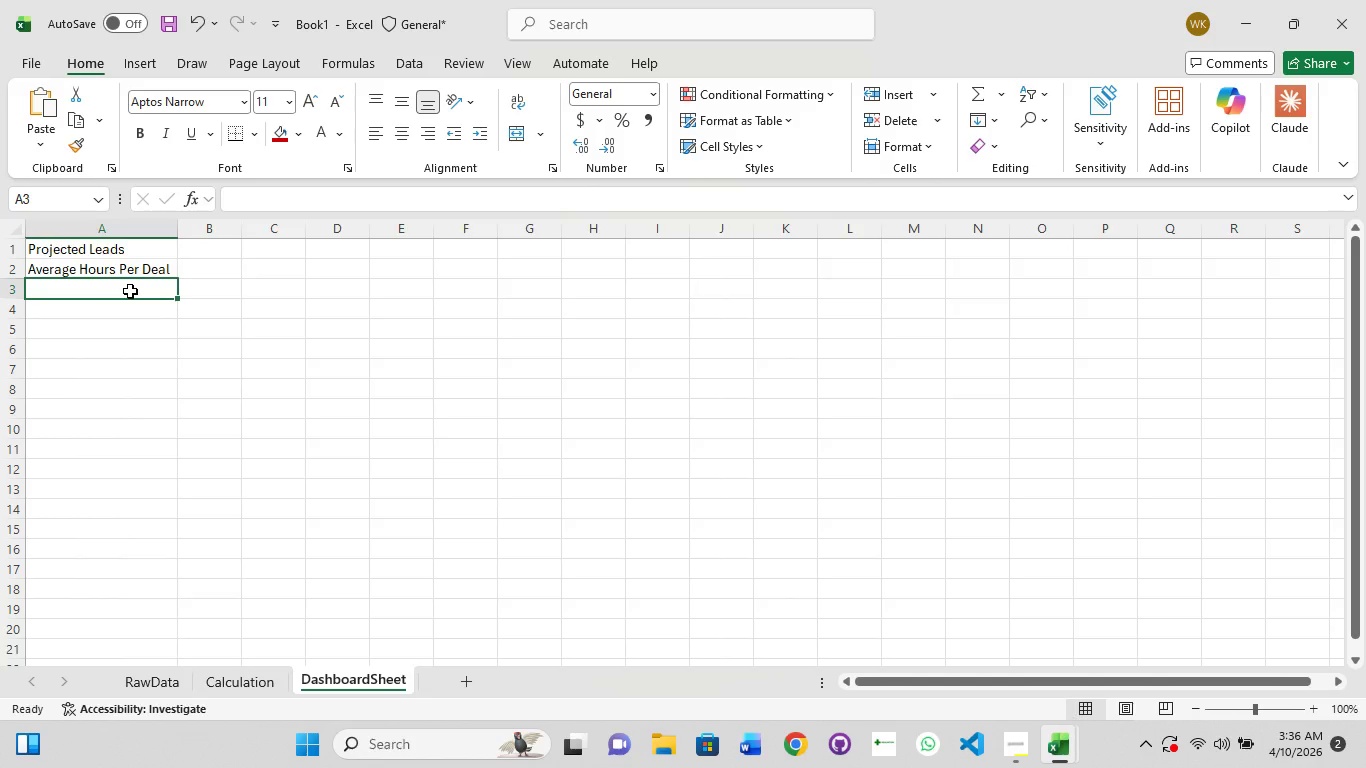 
double_click([130, 291])
 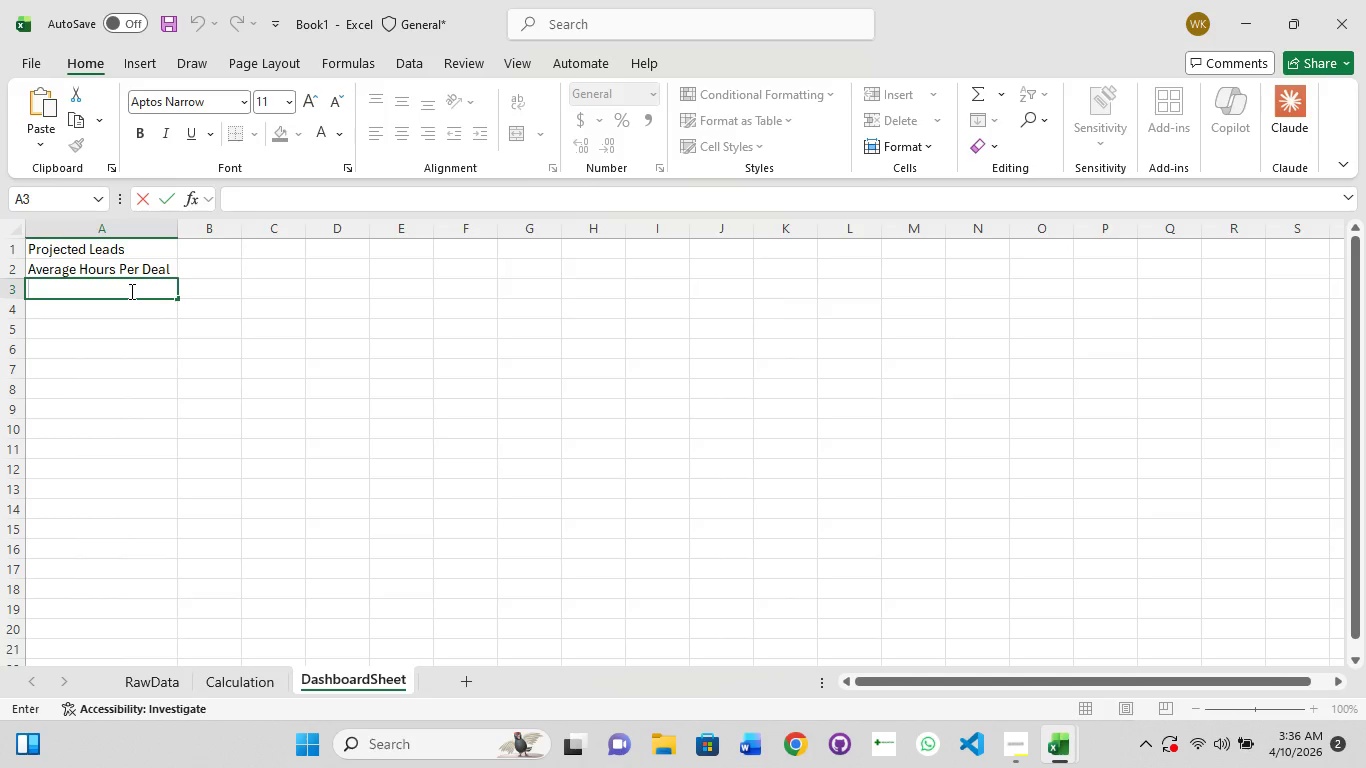 
type(Number of Consultant)
 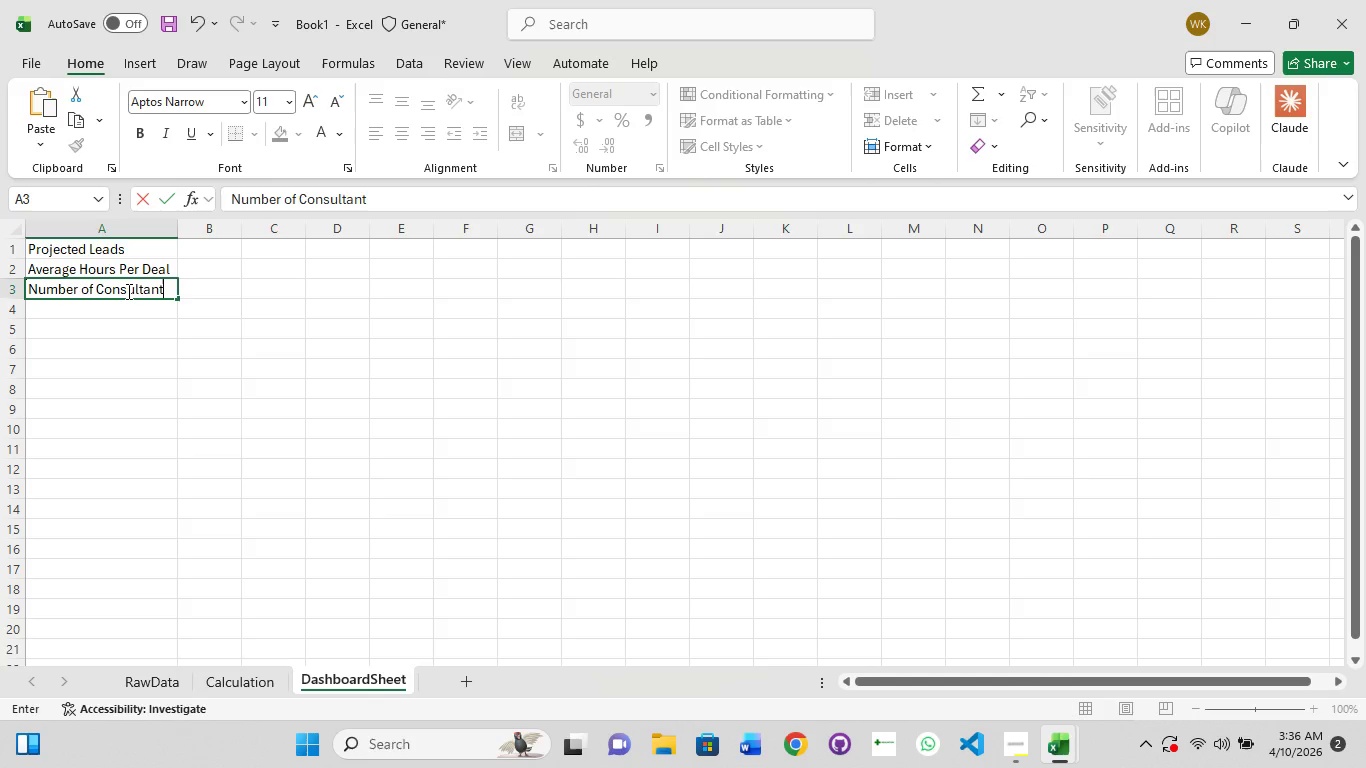 
wait(45.5)
 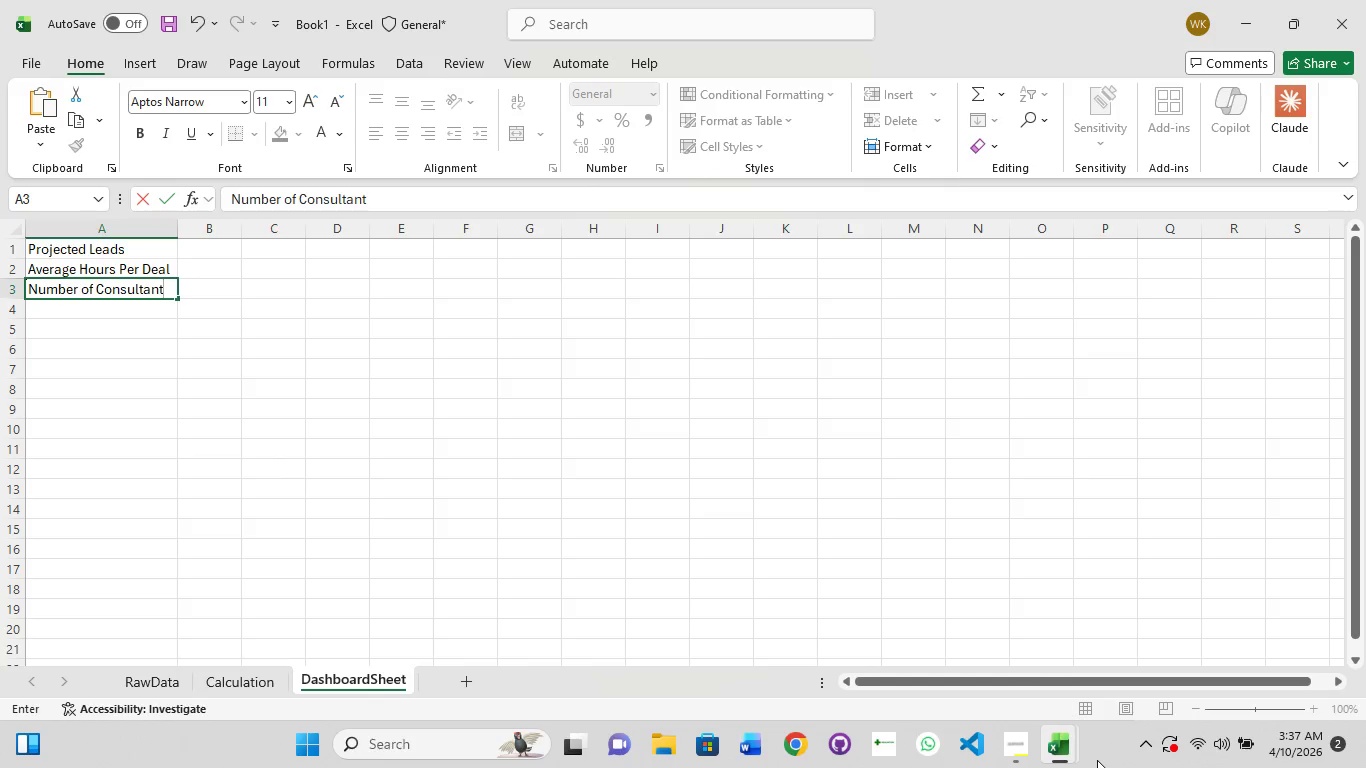 
left_click([960, 640])
 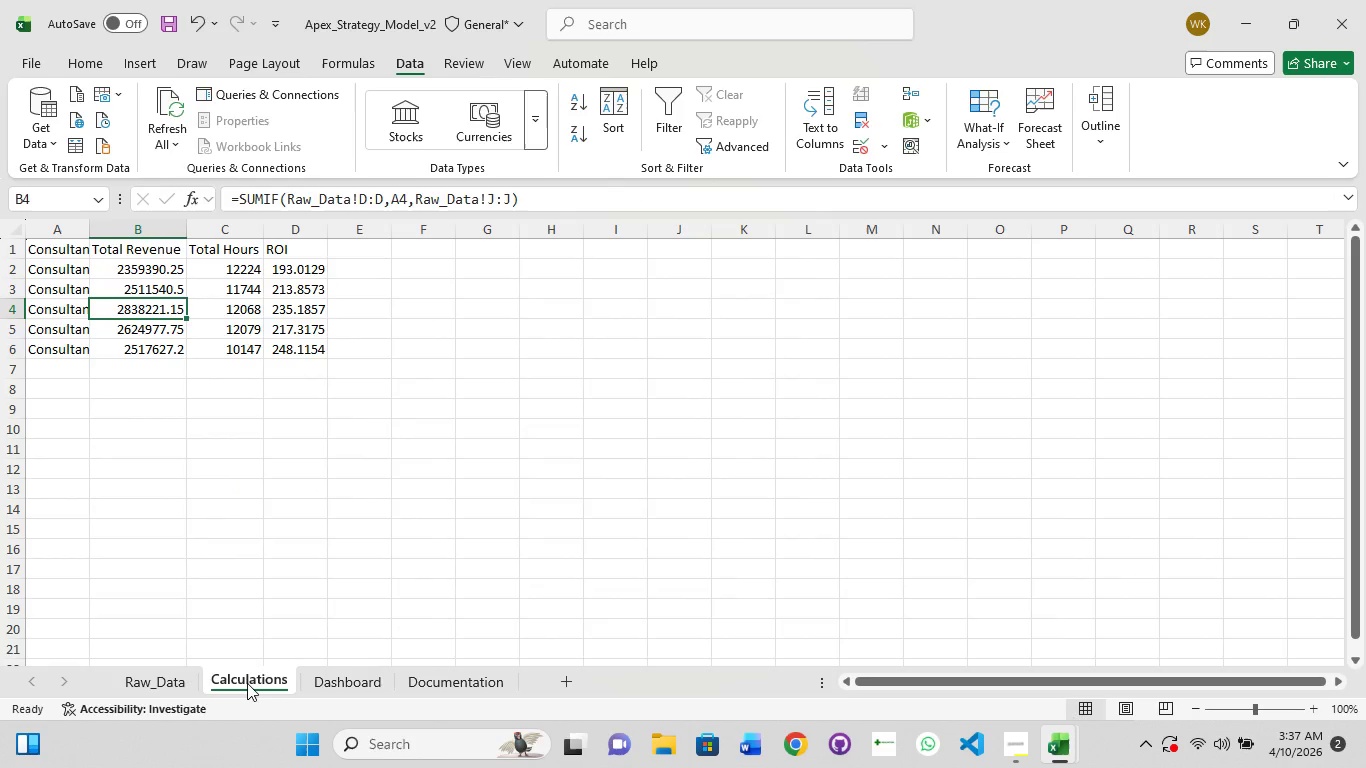 
wait(5.09)
 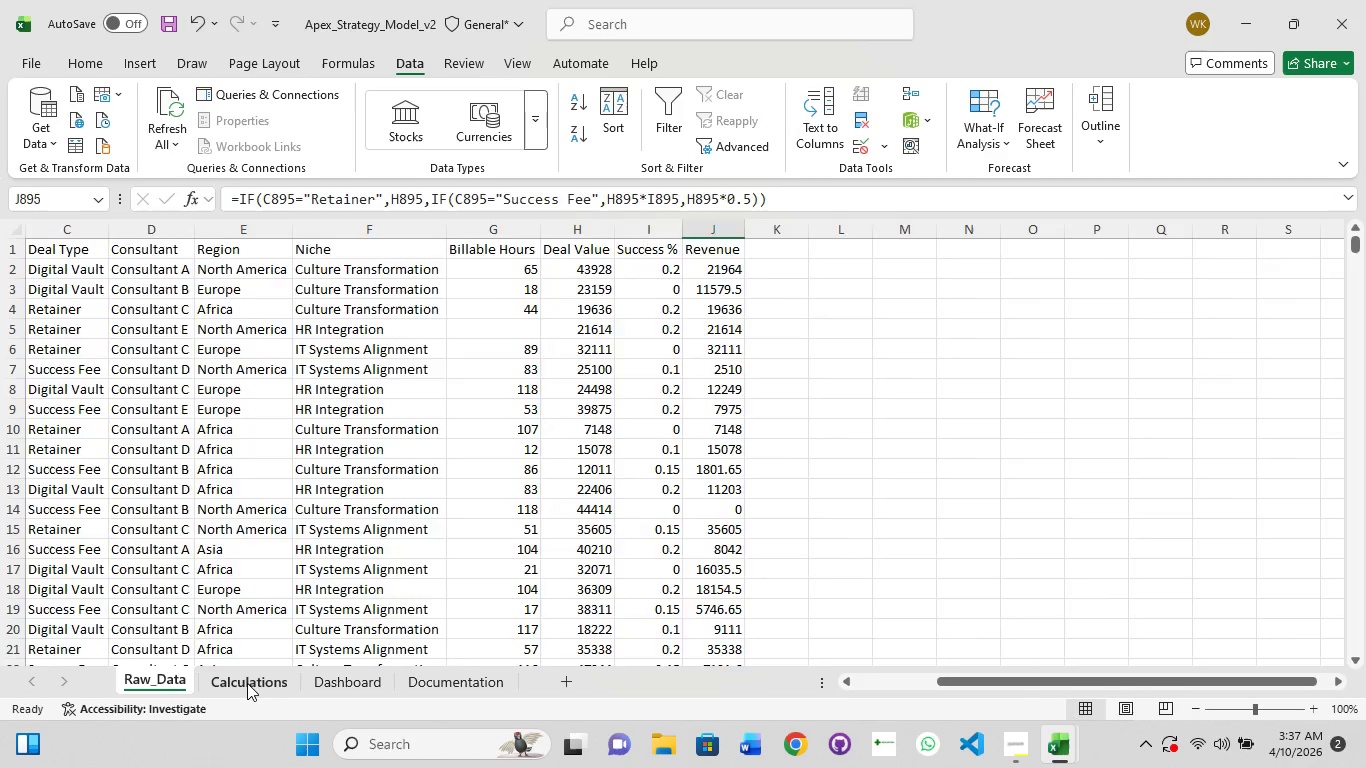 
left_click([361, 674])
 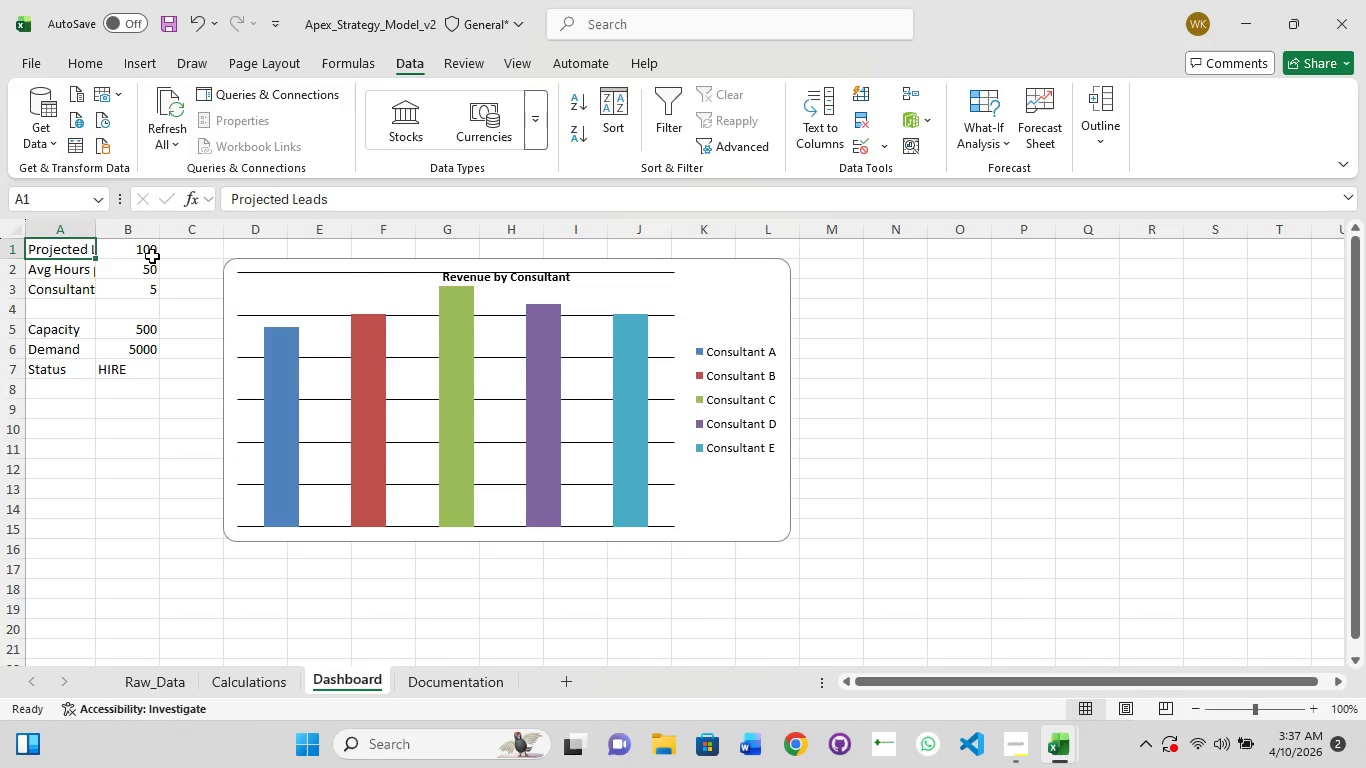 
left_click([156, 228])
 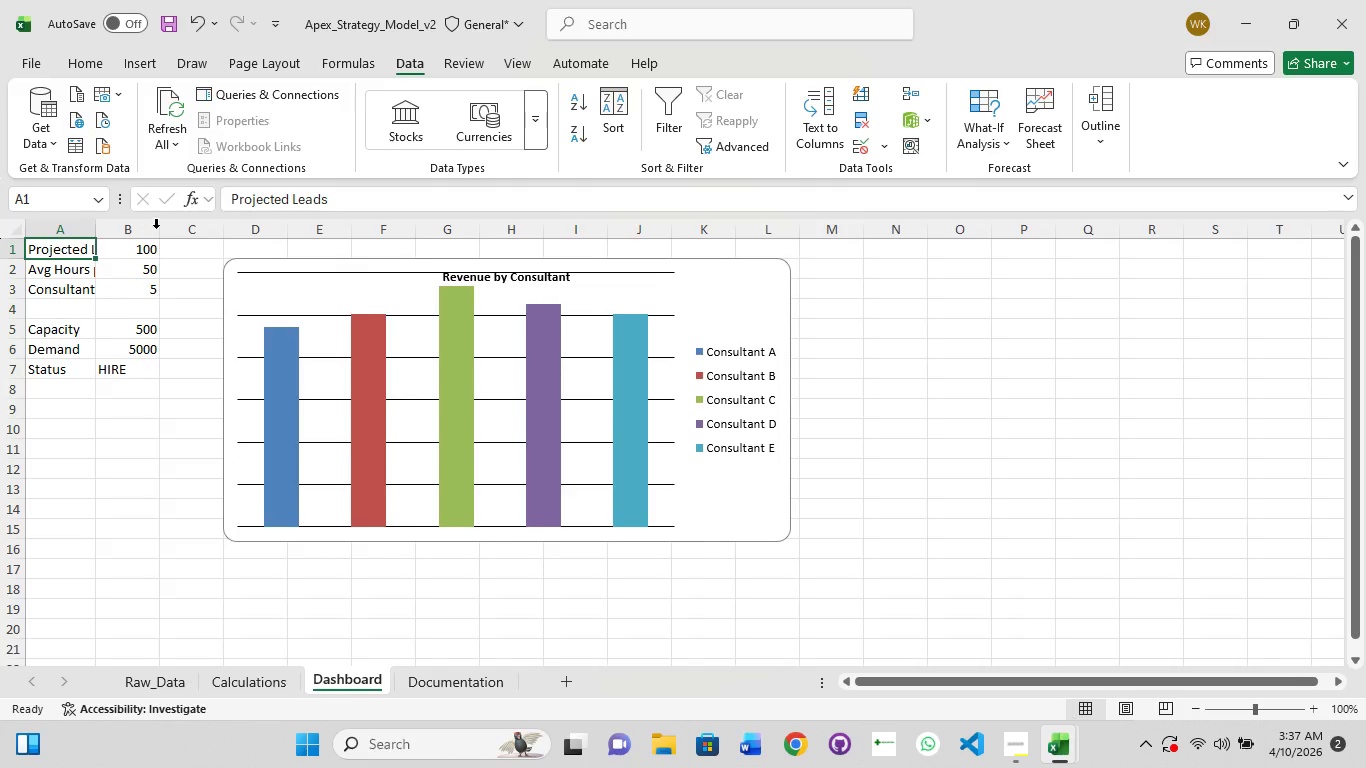 
triple_click([156, 228])
 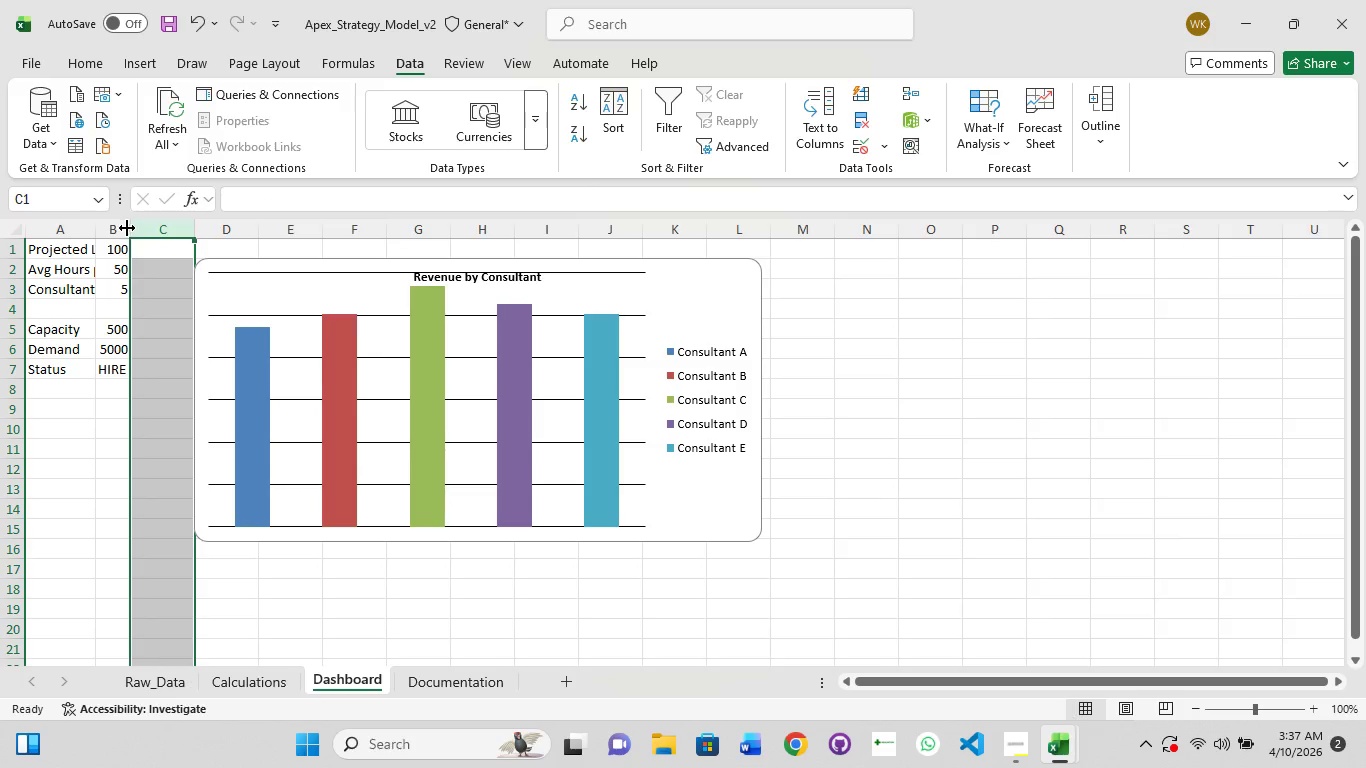 
left_click_drag(start_coordinate=[127, 228], to_coordinate=[194, 231])
 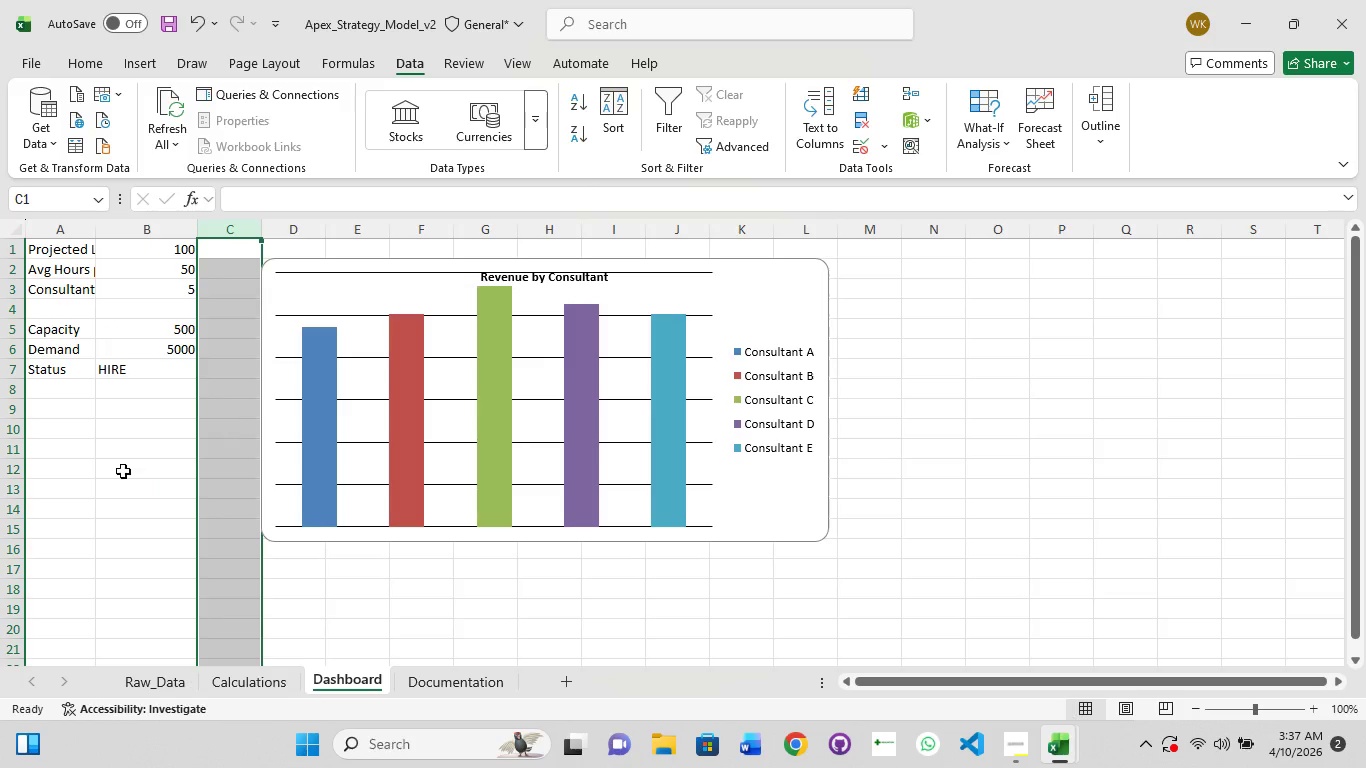 
left_click([122, 472])
 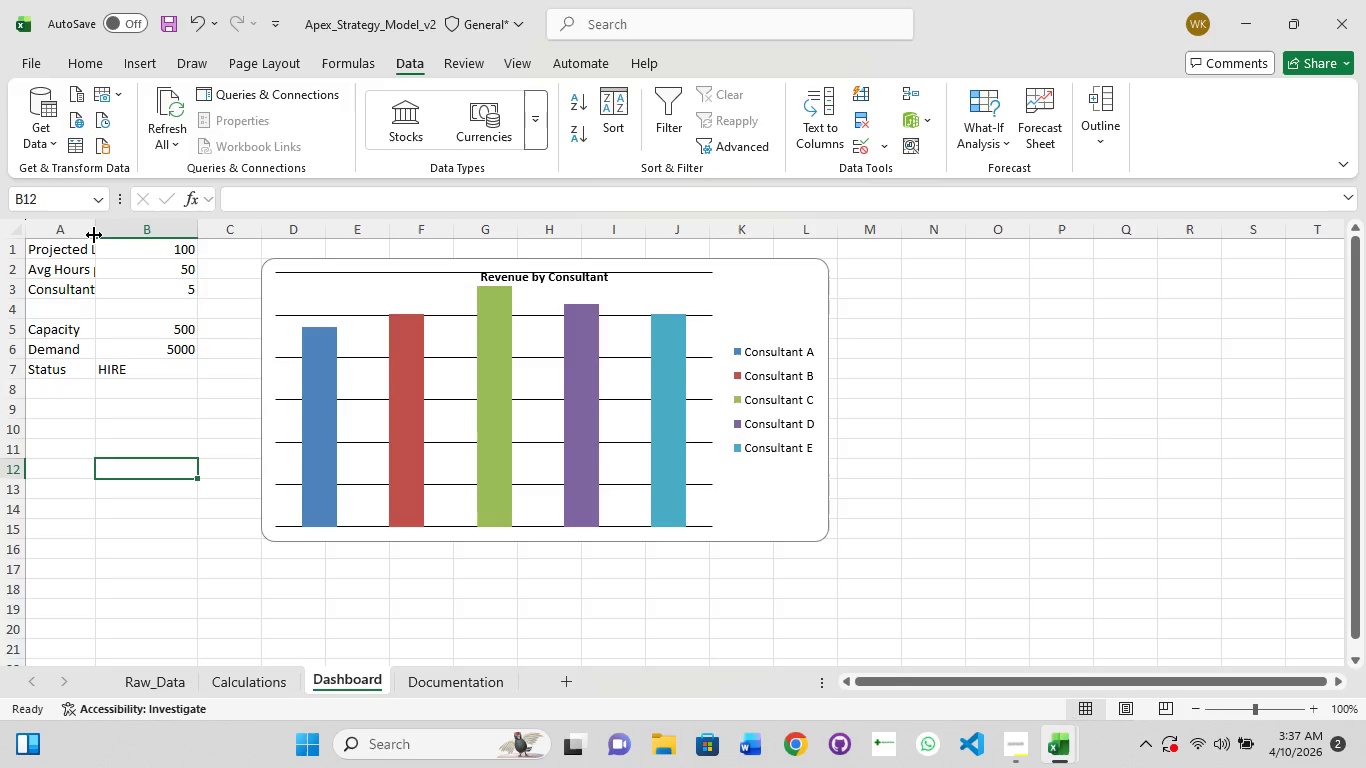 
double_click([96, 229])
 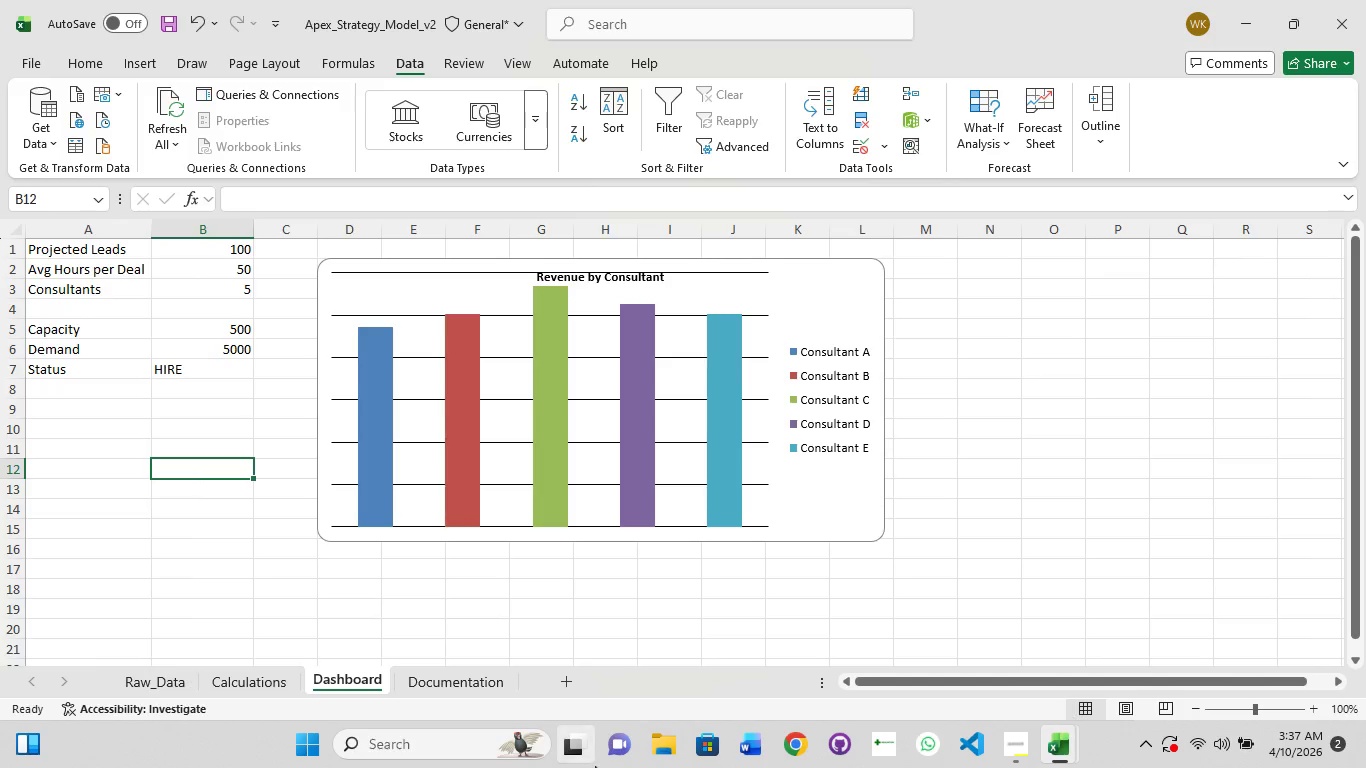 
wait(6.41)
 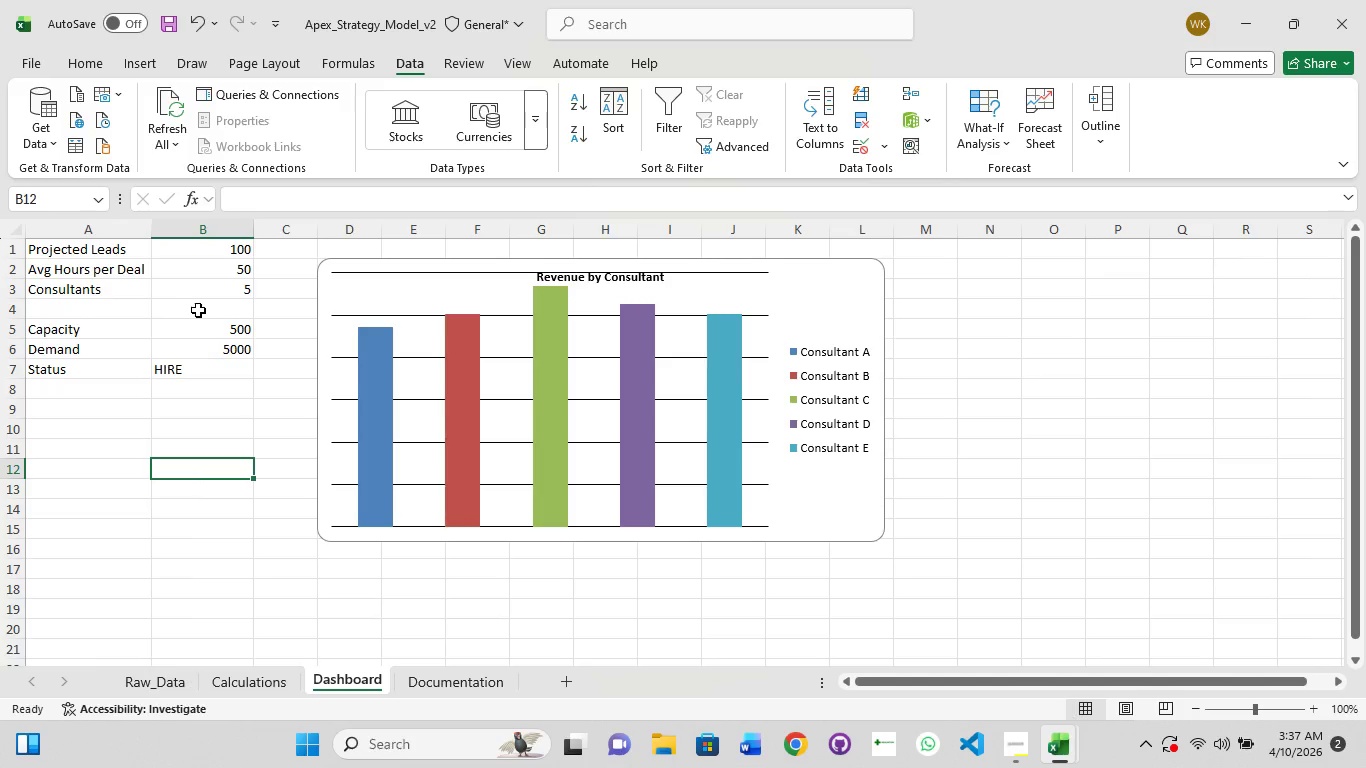 
left_click([104, 259])
 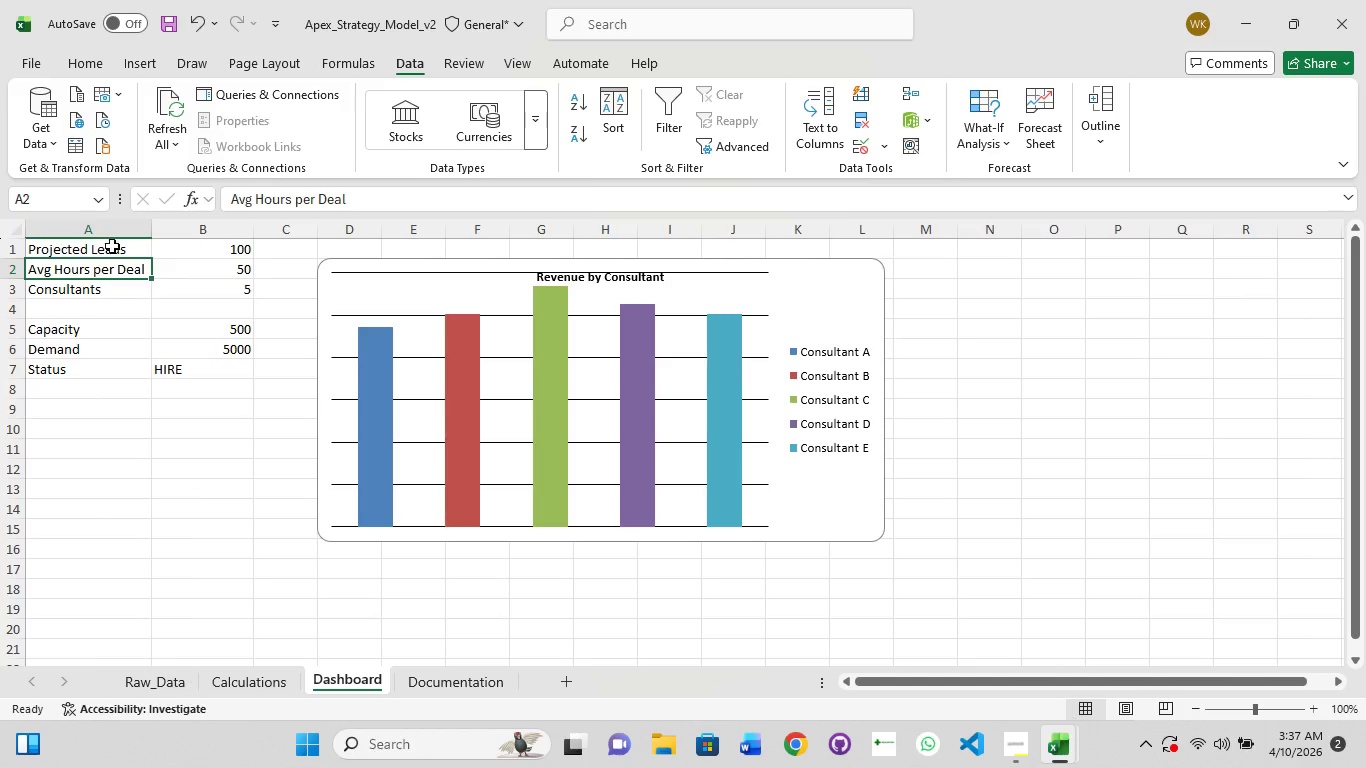 
left_click([113, 245])
 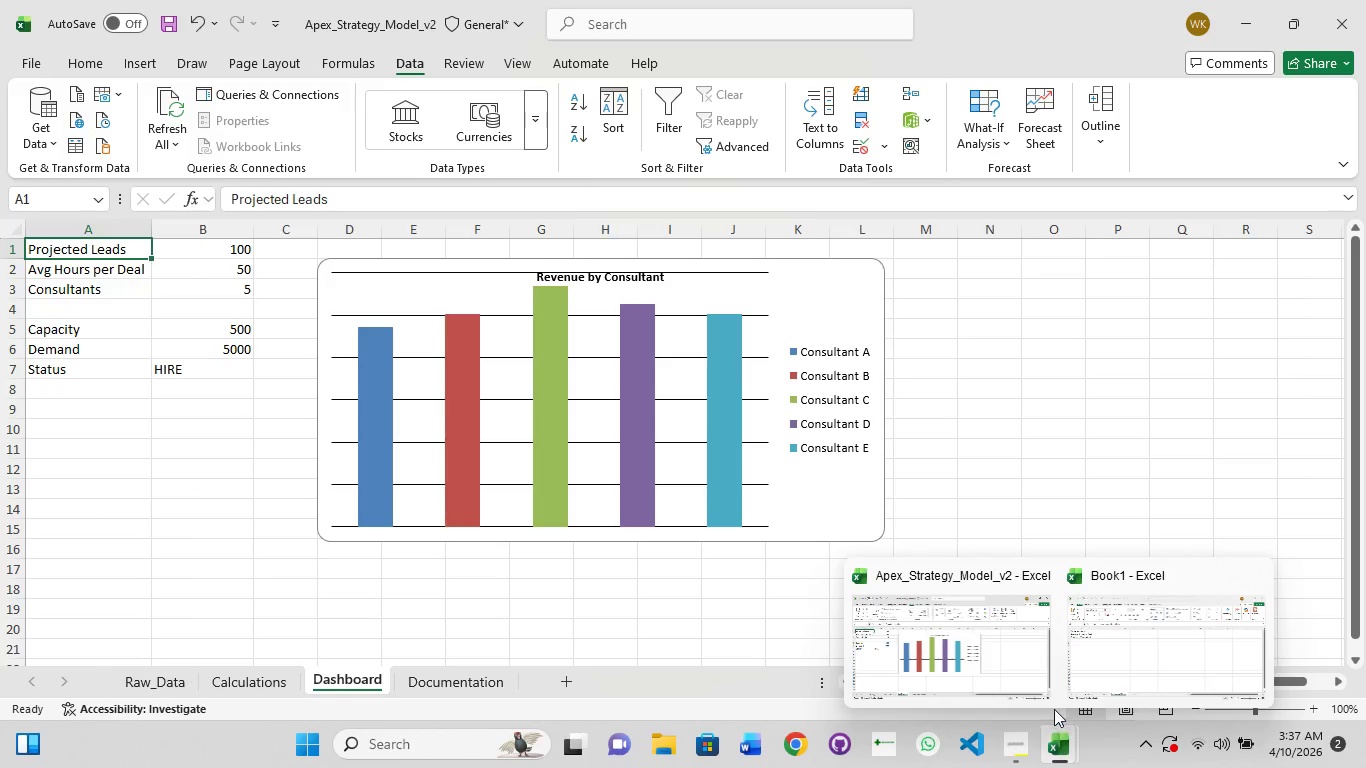 
left_click([1154, 648])
 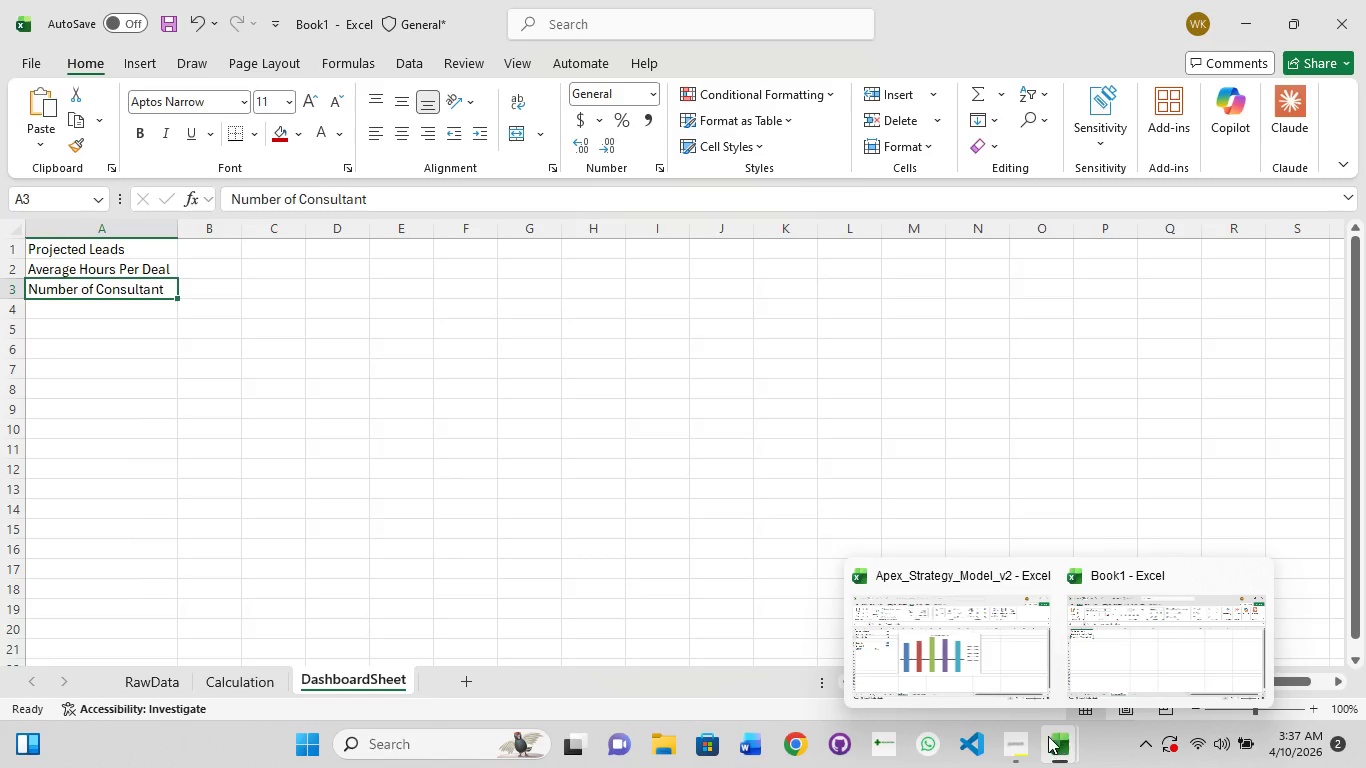 
left_click([984, 661])
 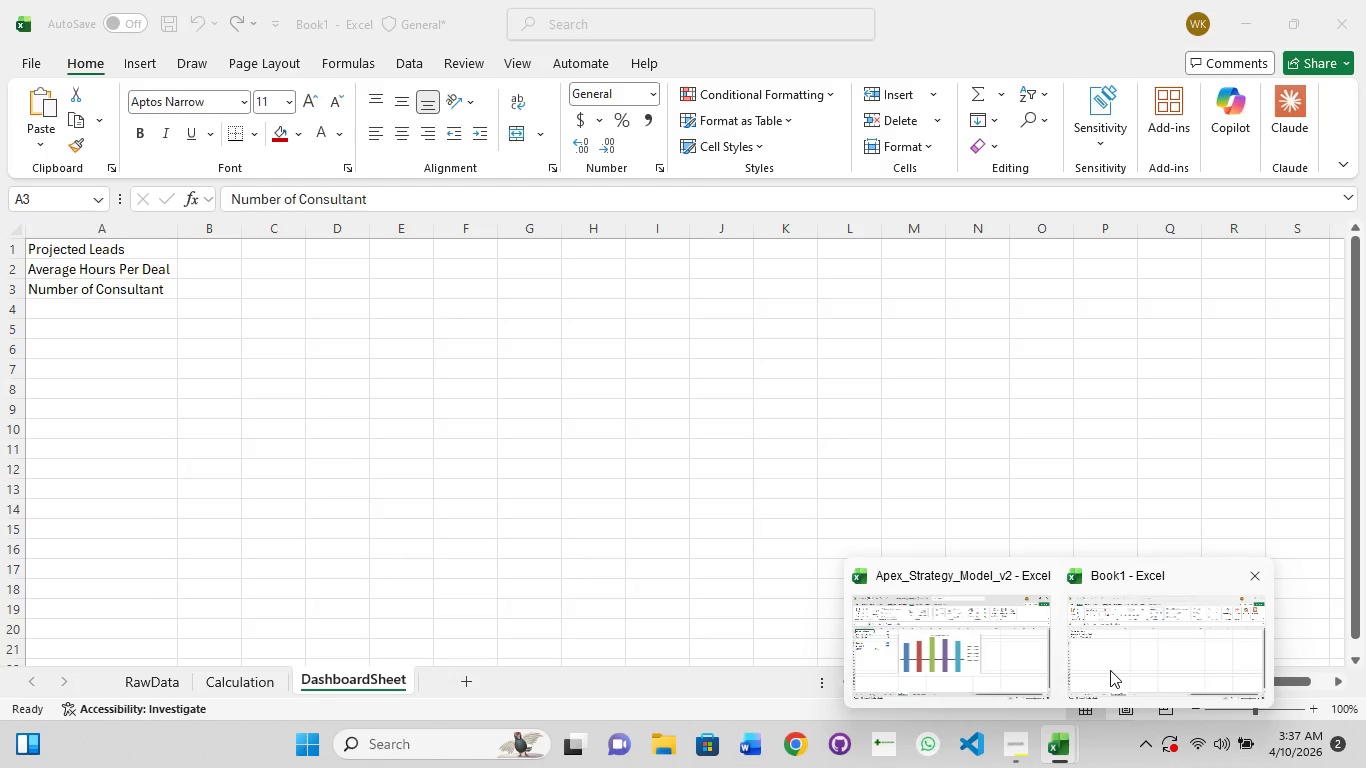 
mouse_move([984, 646])
 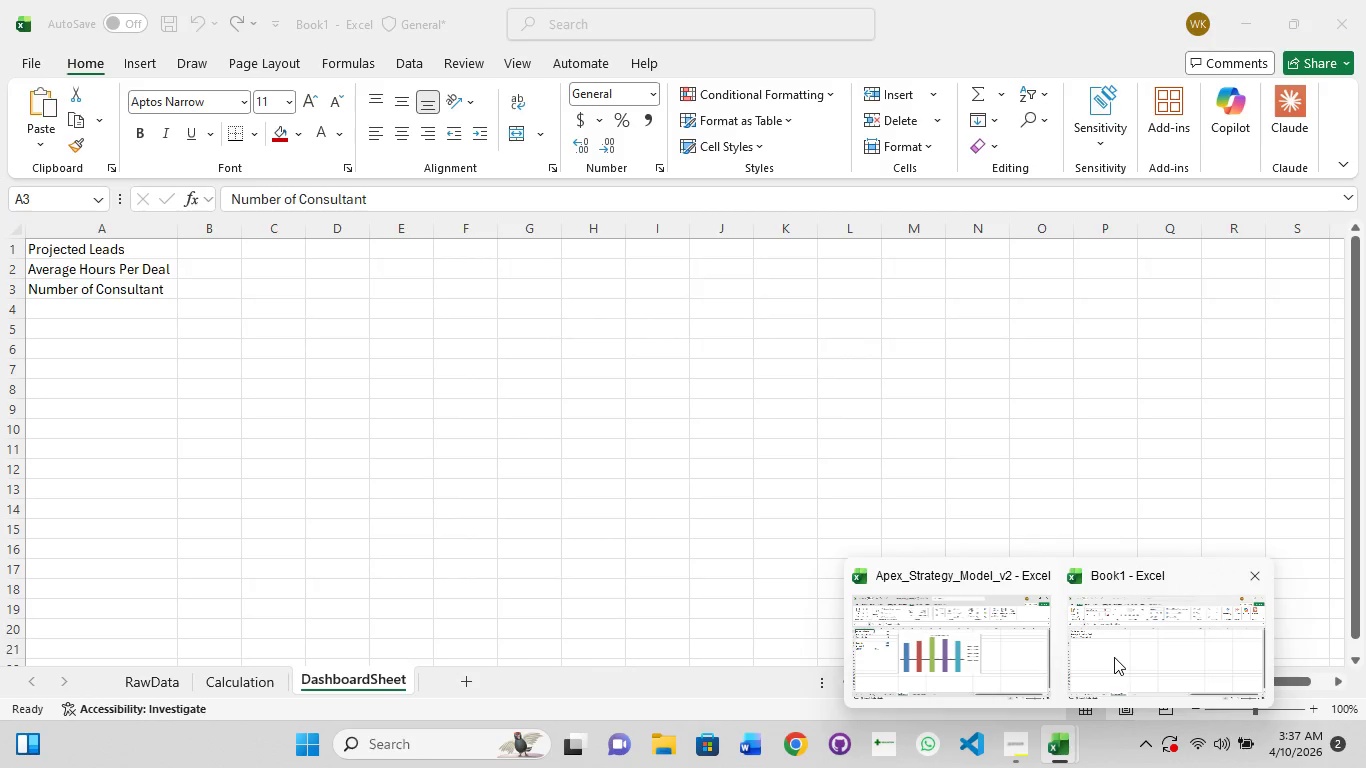 
left_click([1114, 657])
 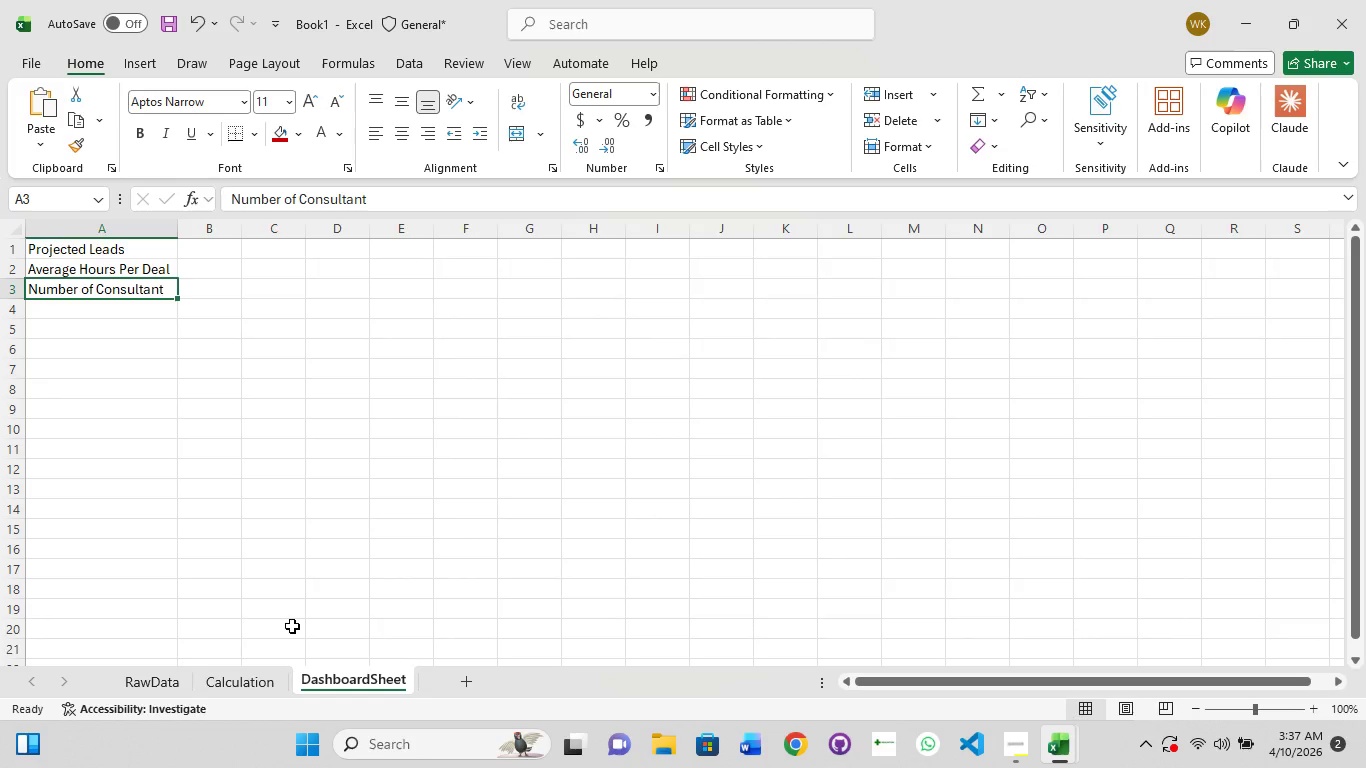 
left_click([238, 683])
 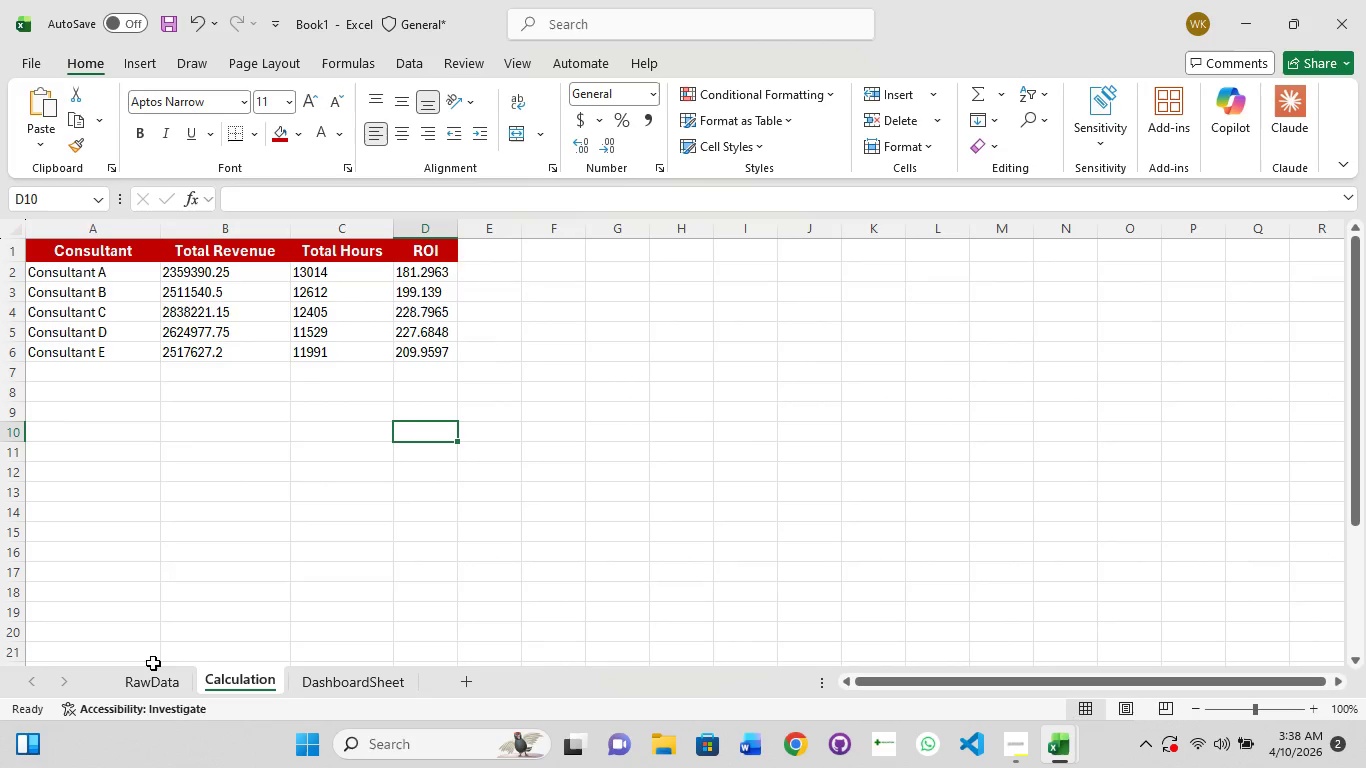 
left_click([145, 663])
 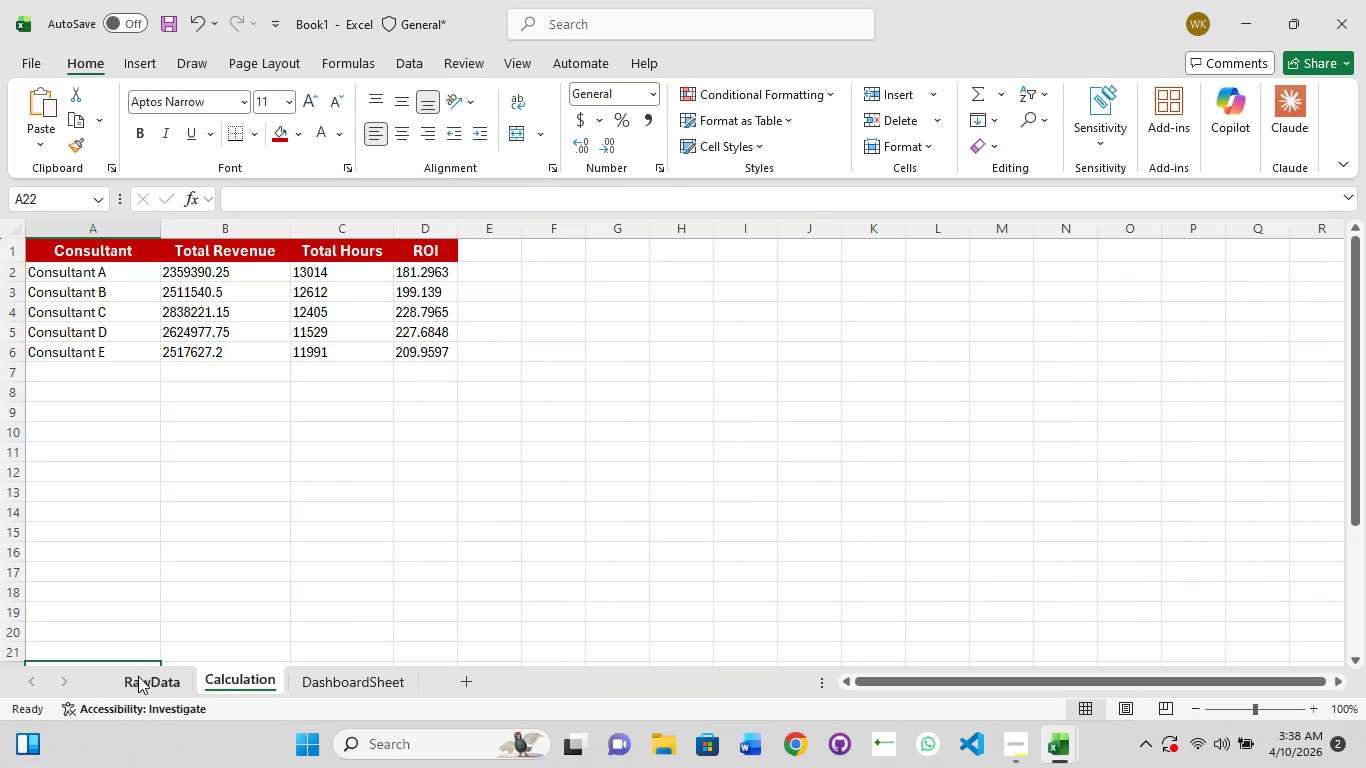 
left_click([138, 676])
 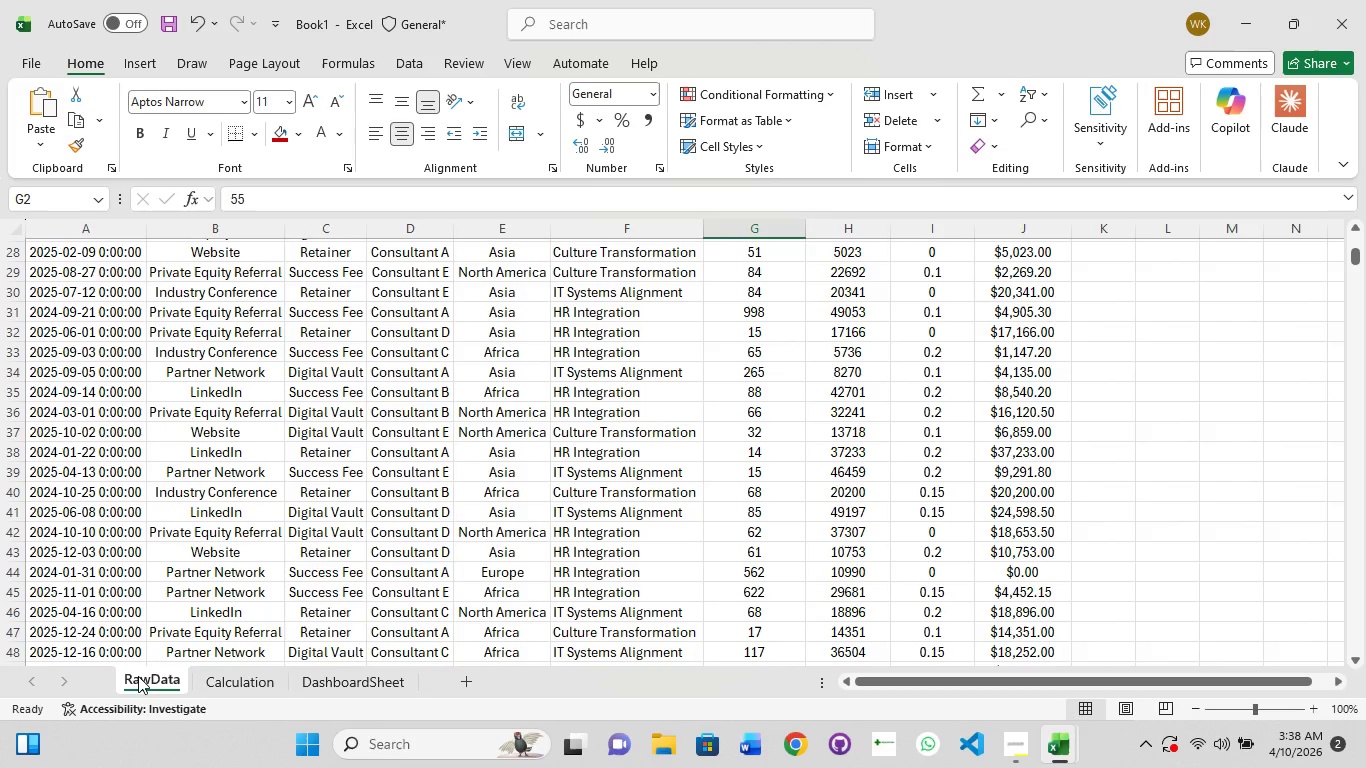 
wait(10.77)
 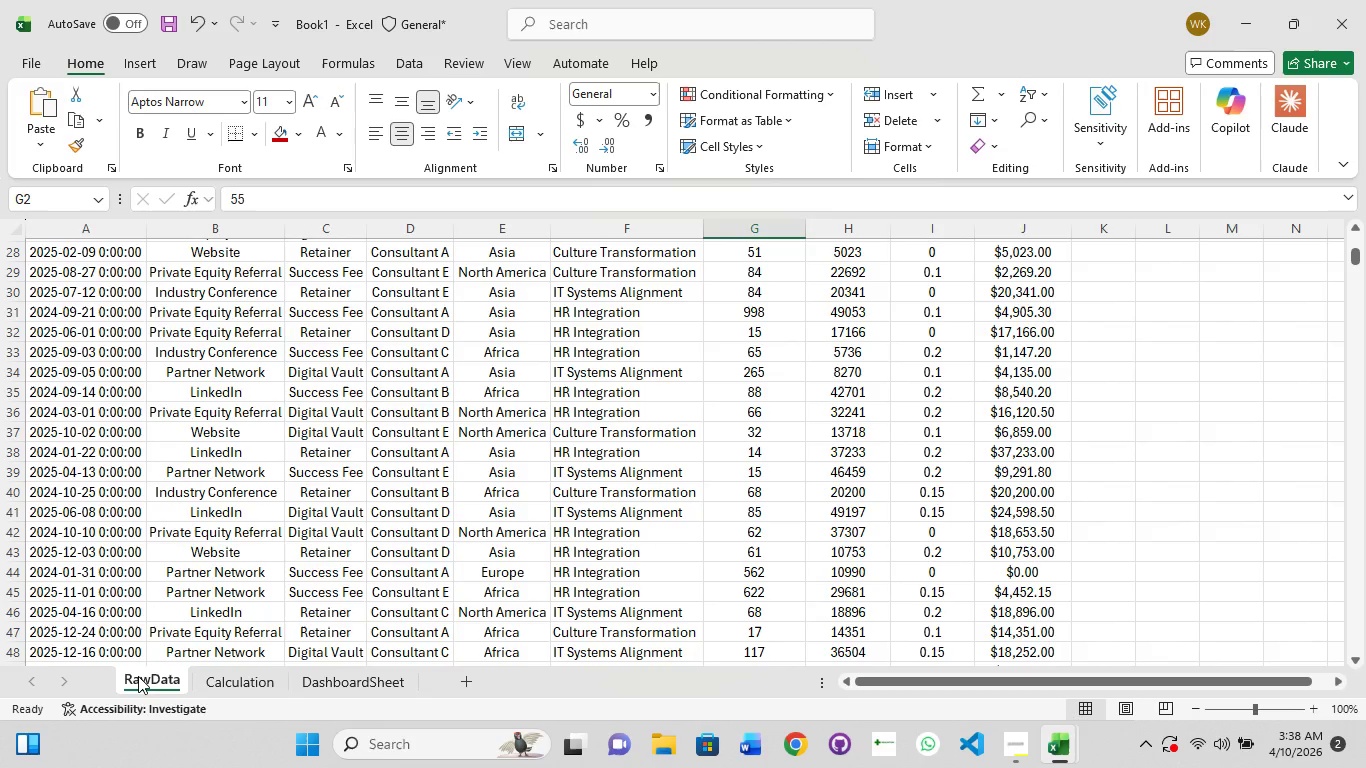 
left_click([220, 247])
 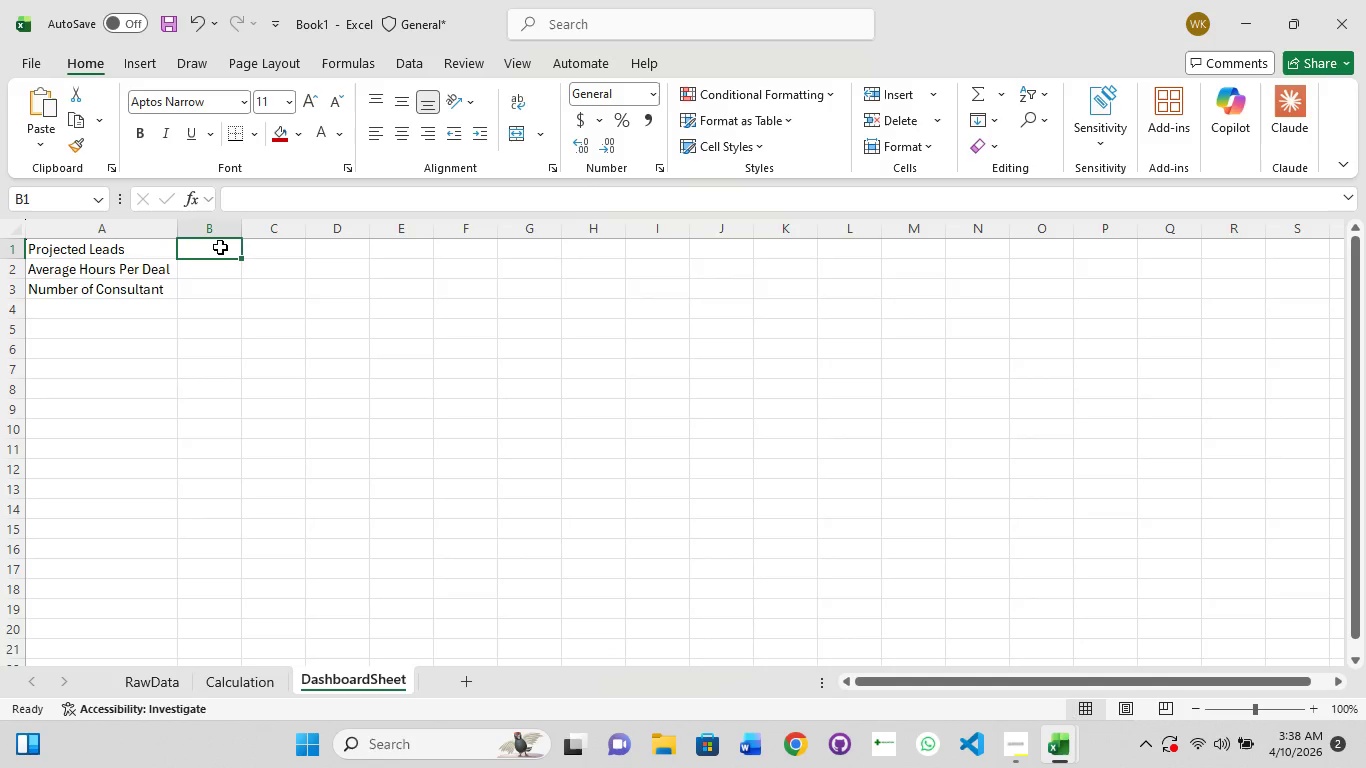 
left_click([220, 247])
 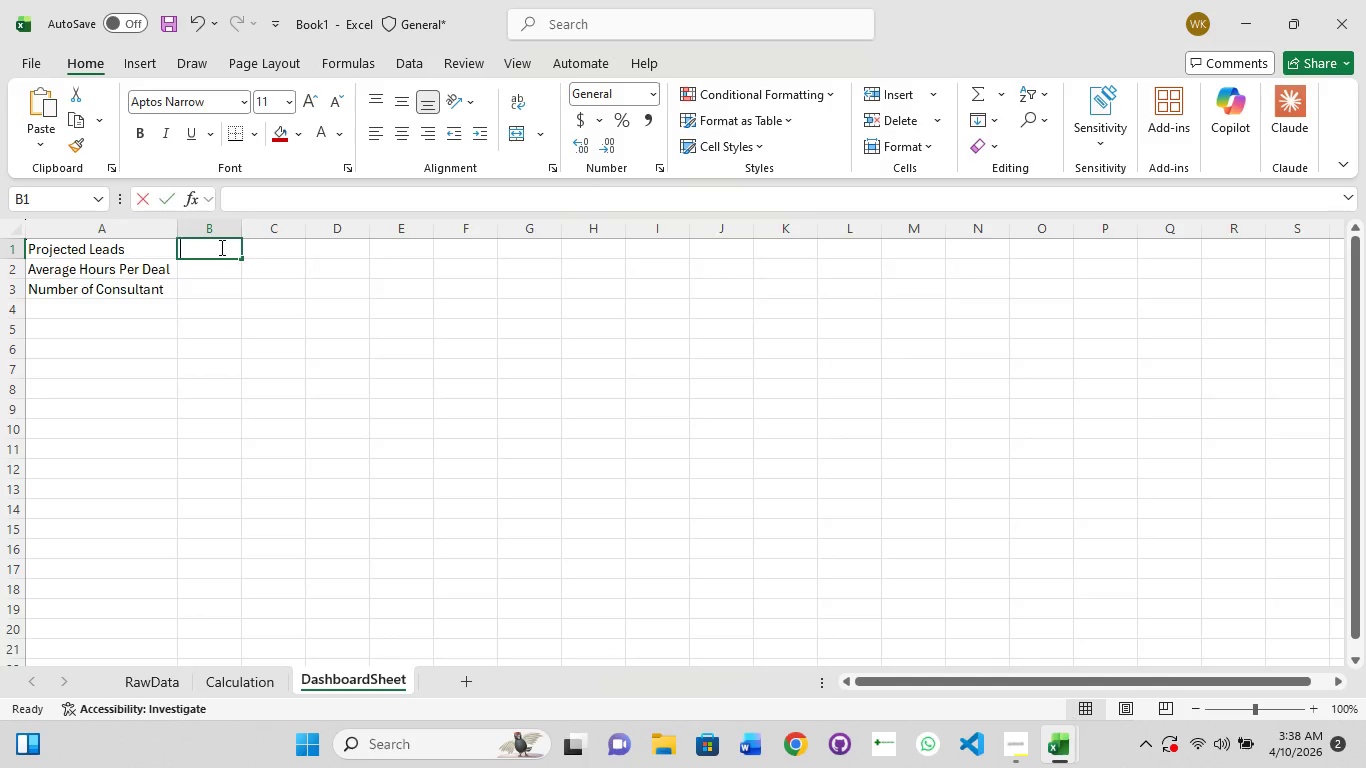 
double_click([220, 247])
 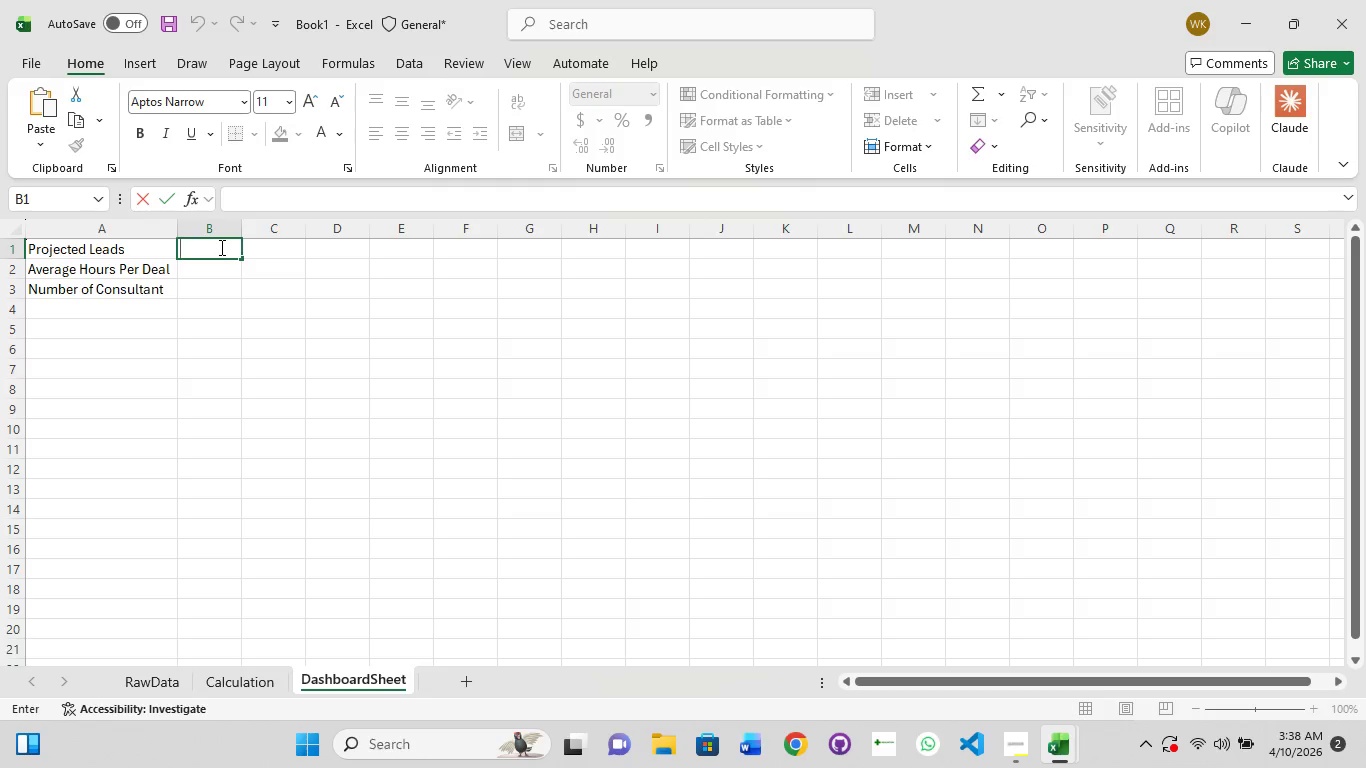 
type(200)
 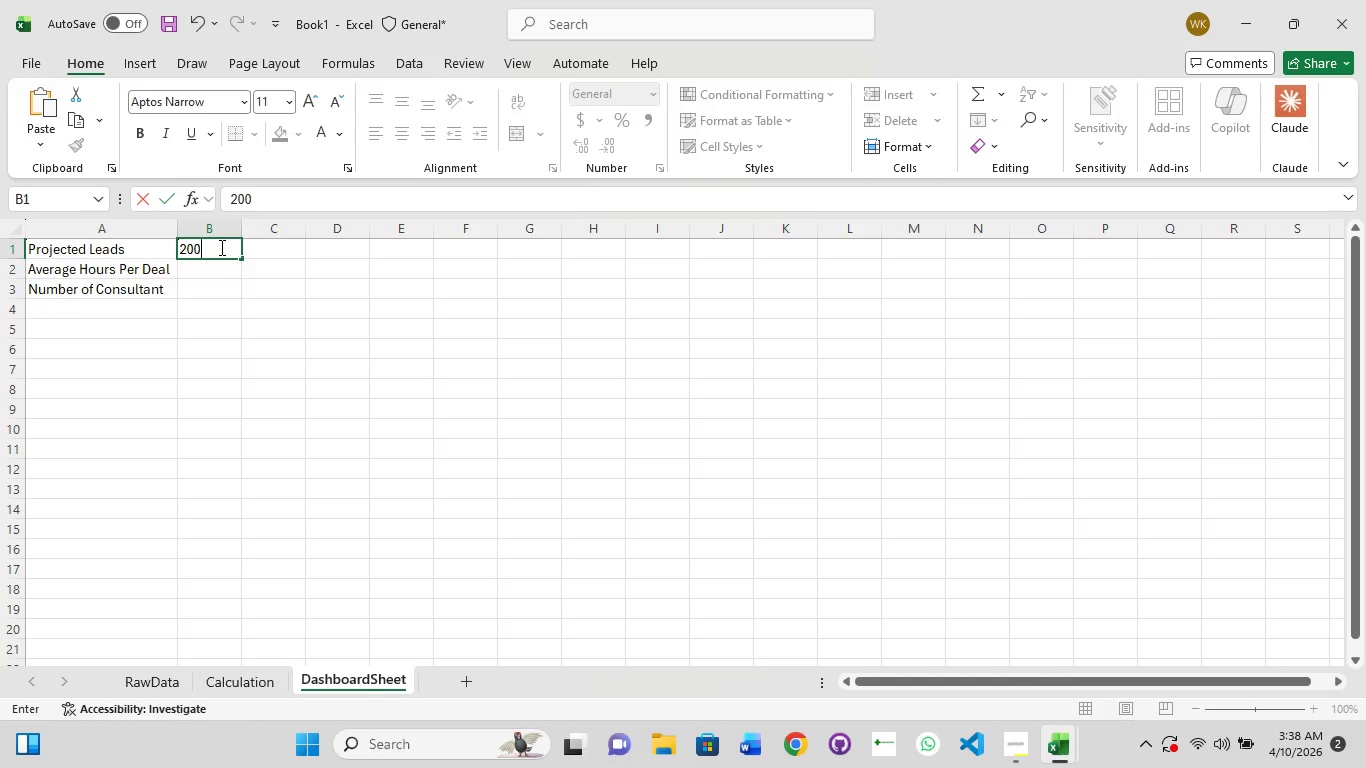 
key(Enter)
 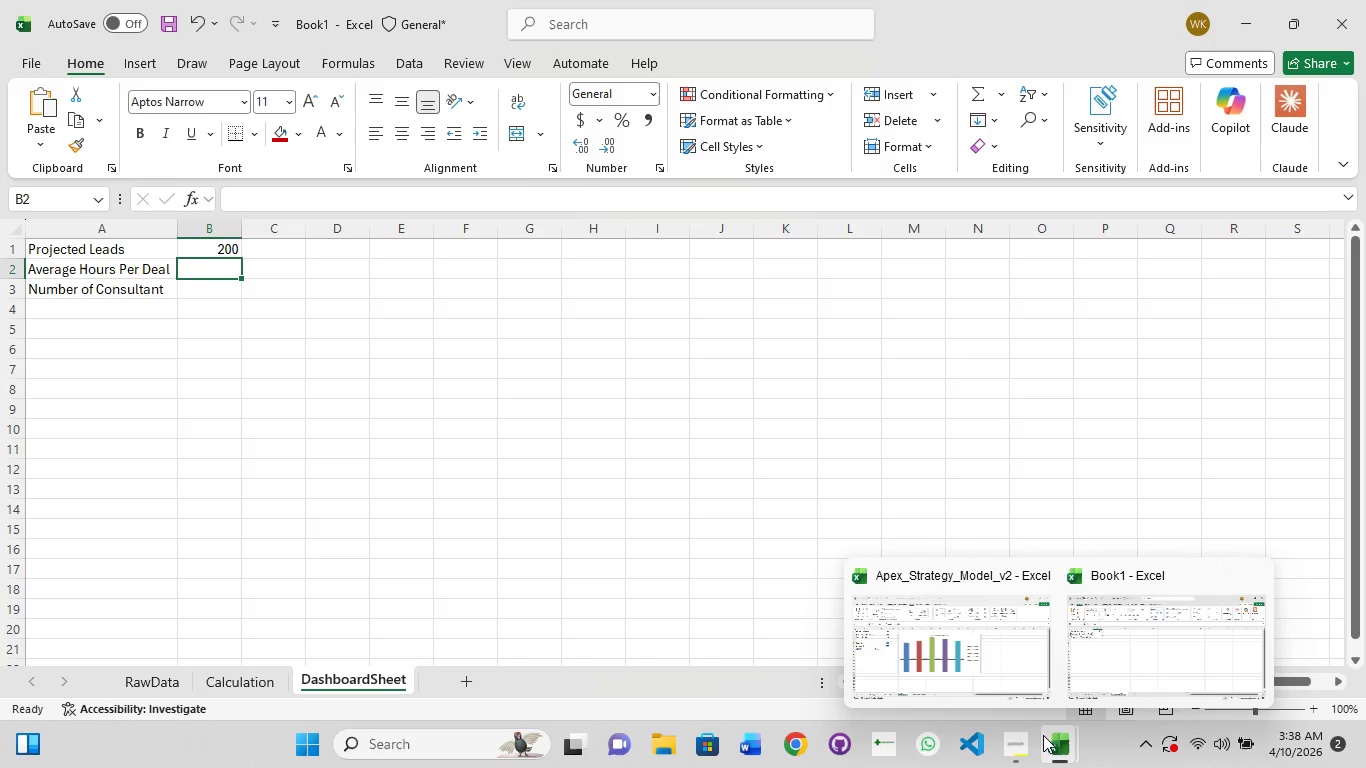 
wait(14.25)
 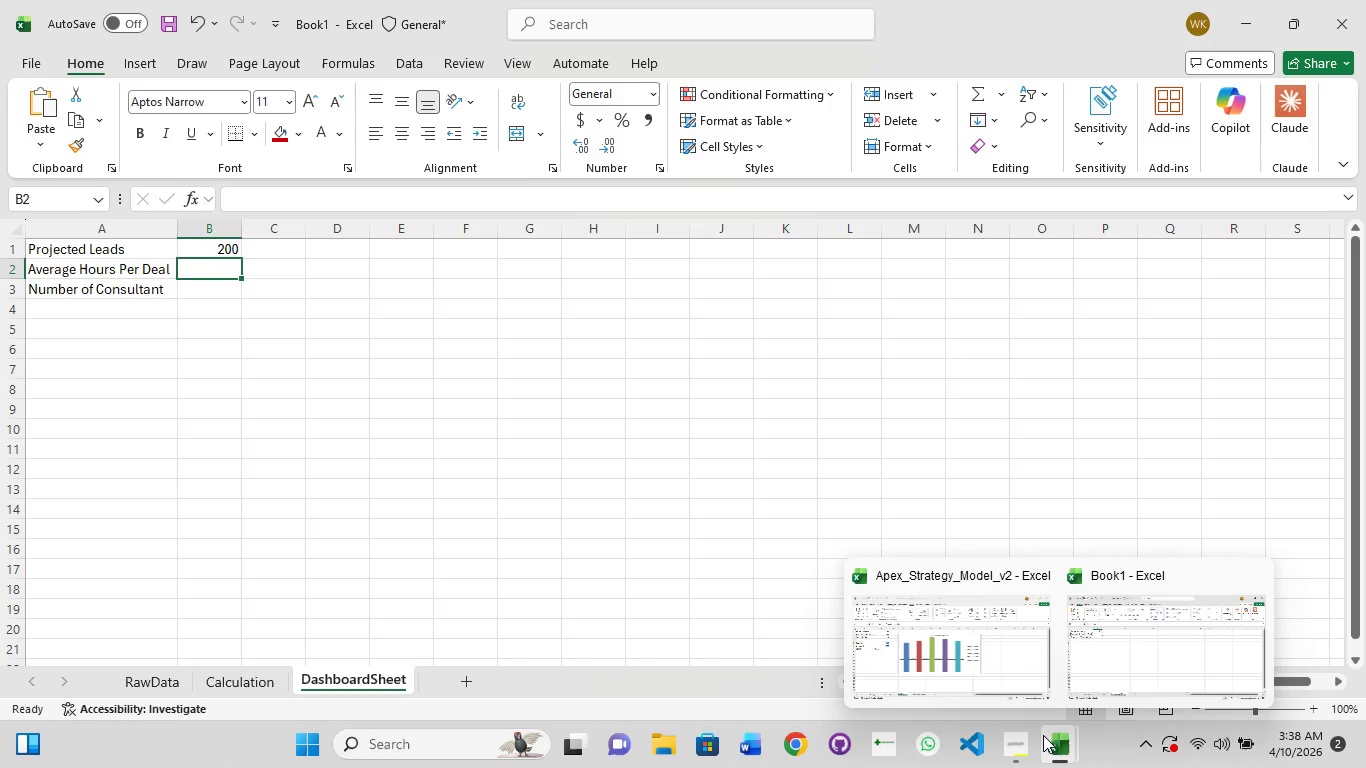 
left_click([199, 268])
 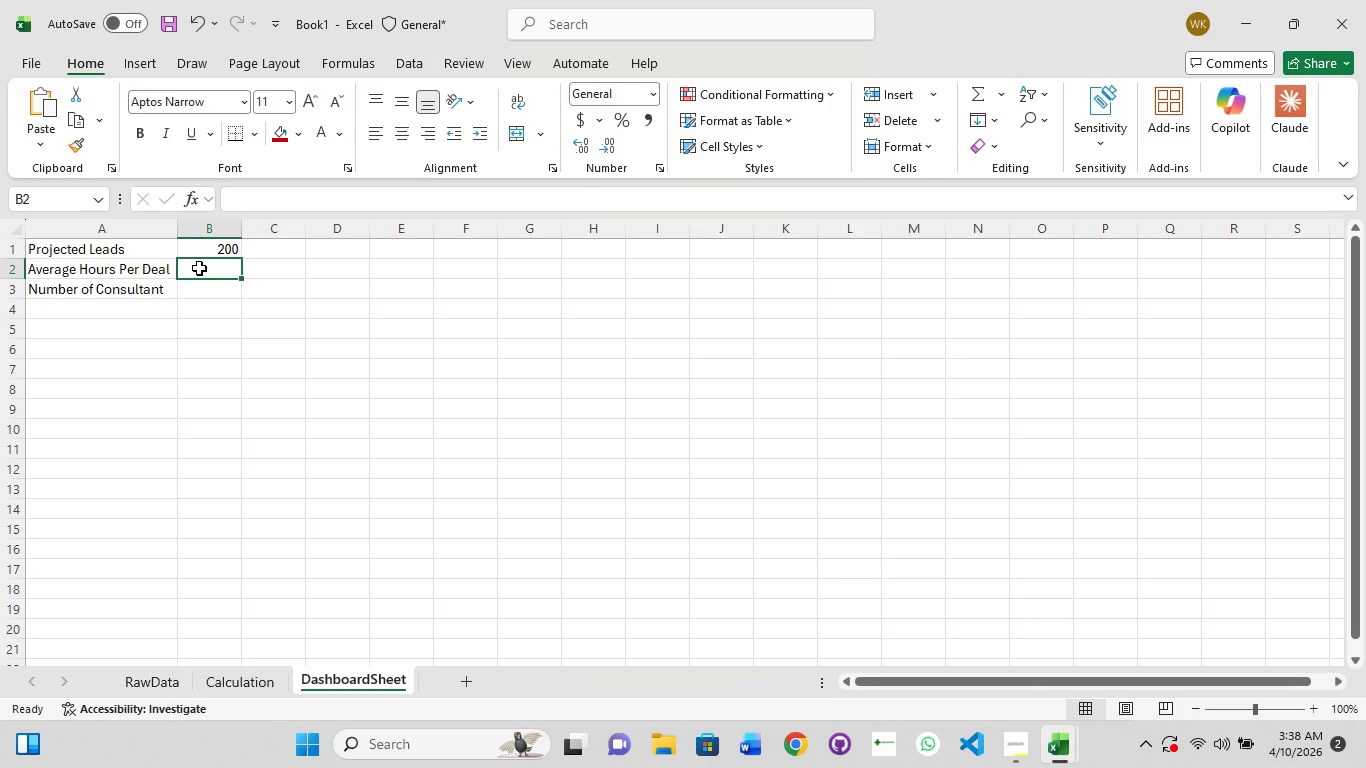 
left_click([199, 268])
 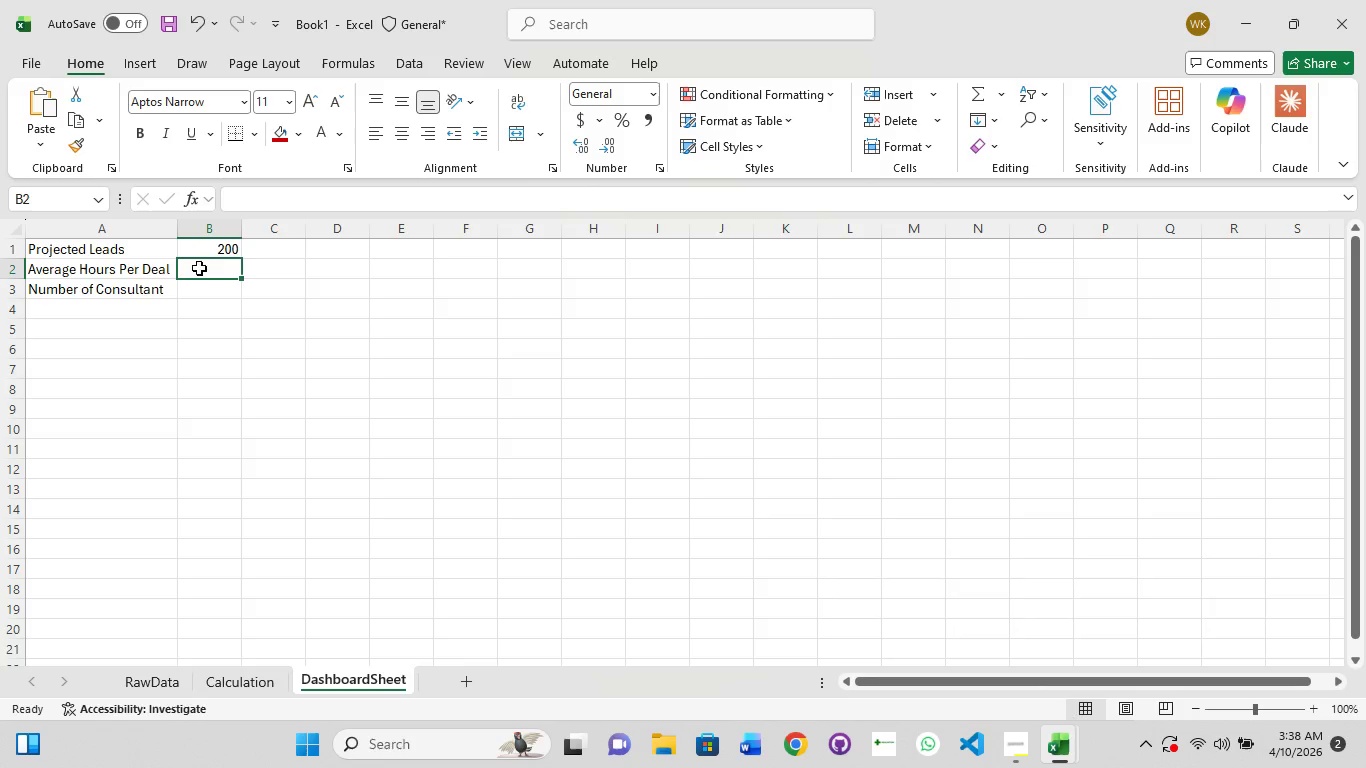 
double_click([199, 268])
 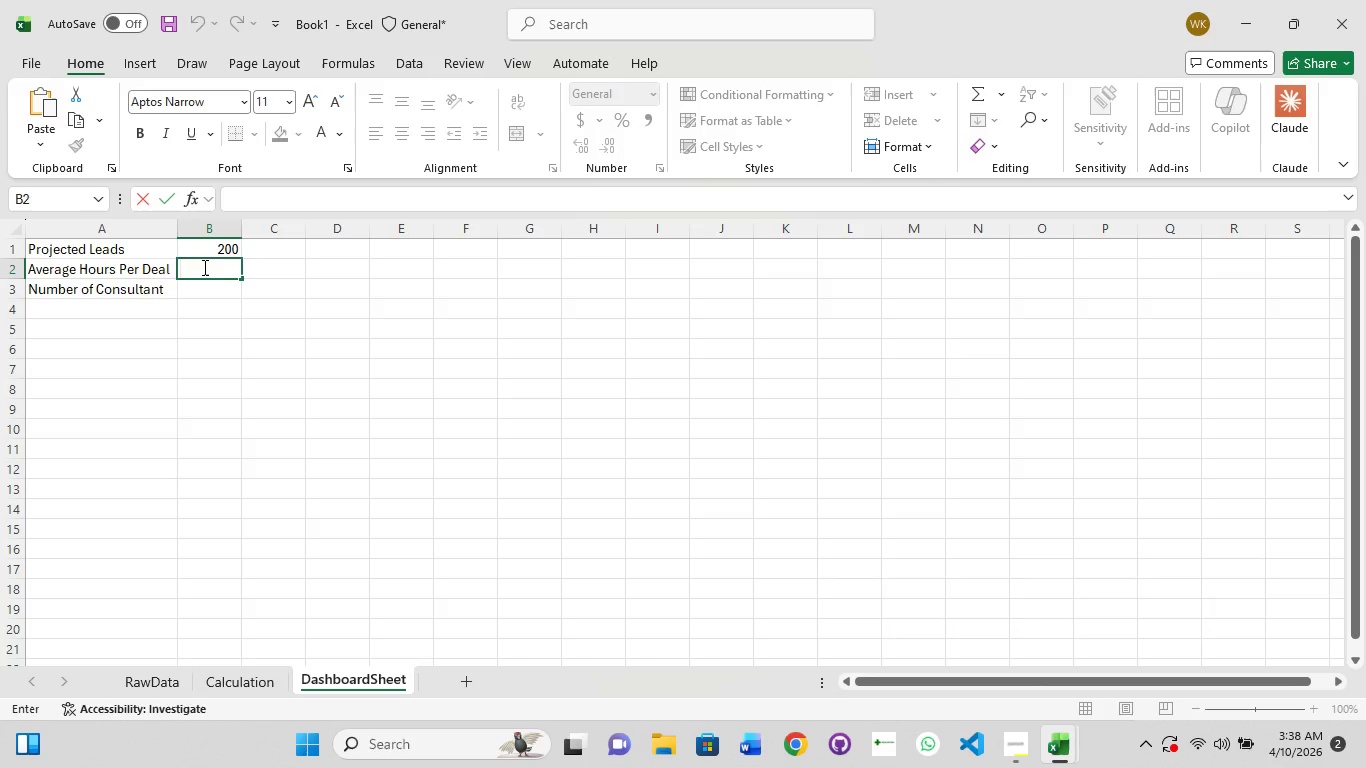 
type(250)
 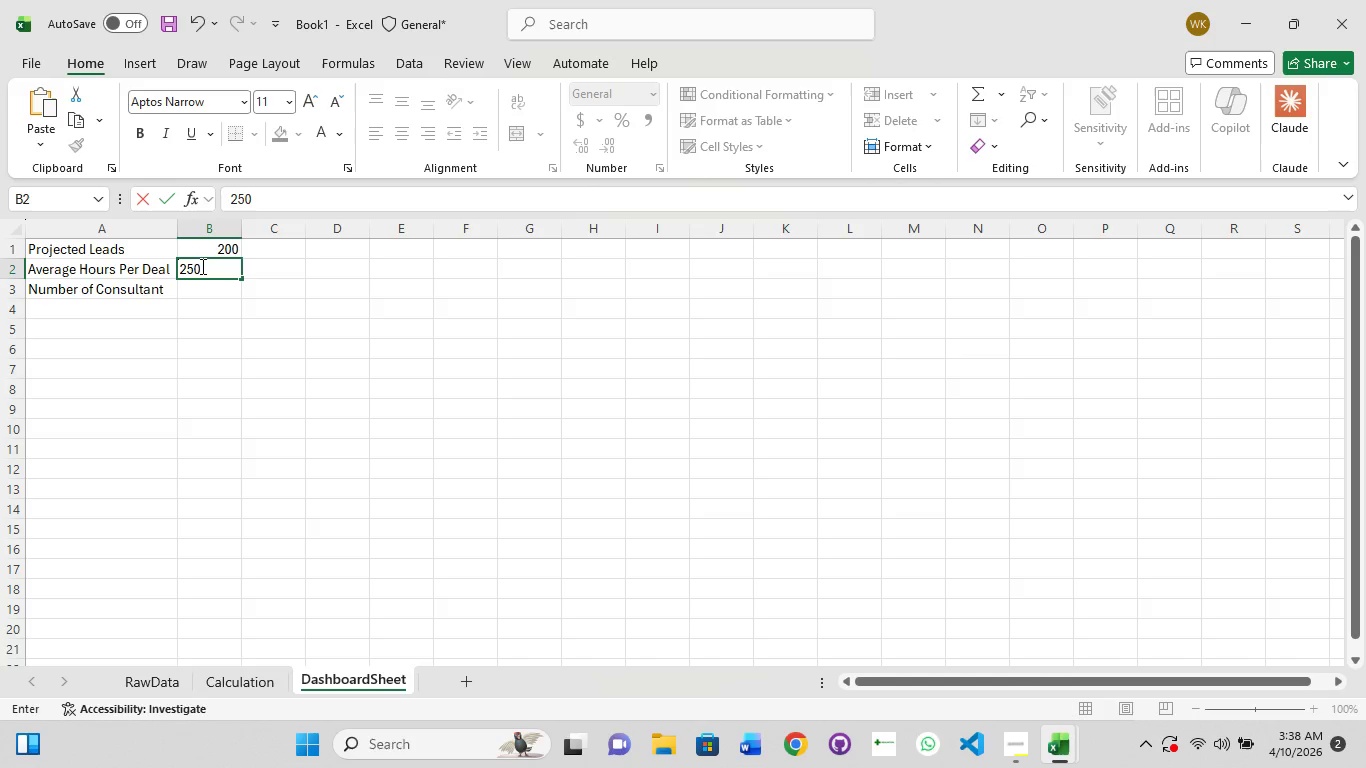 
wait(6.25)
 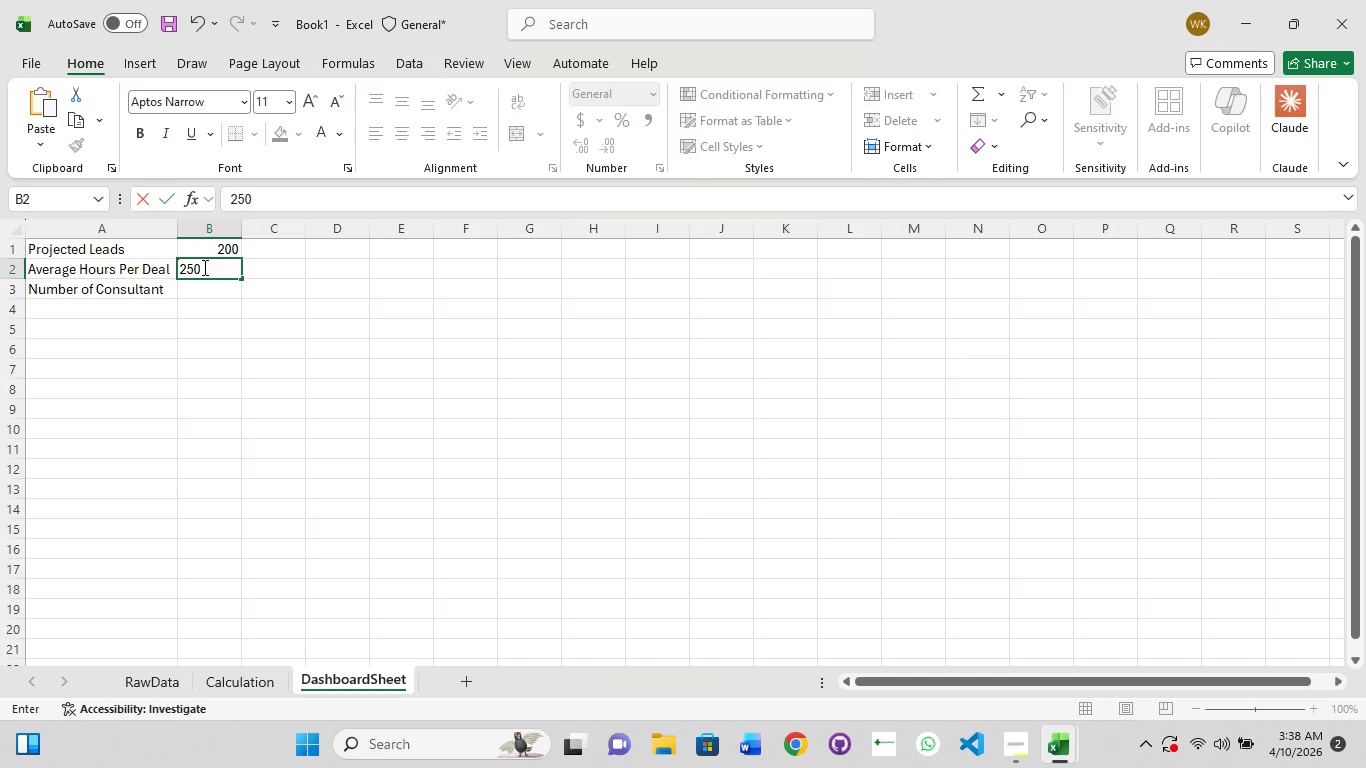 
double_click([189, 292])
 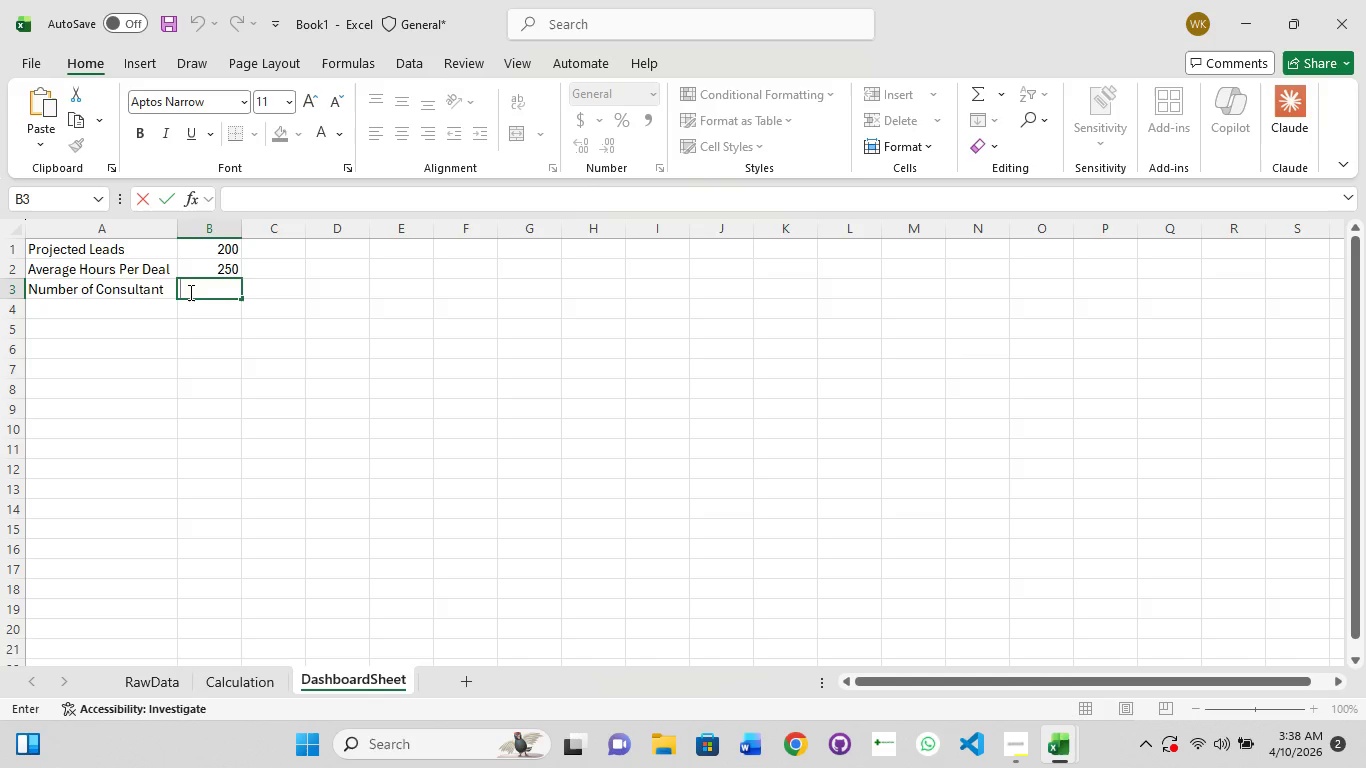 
key(5)
 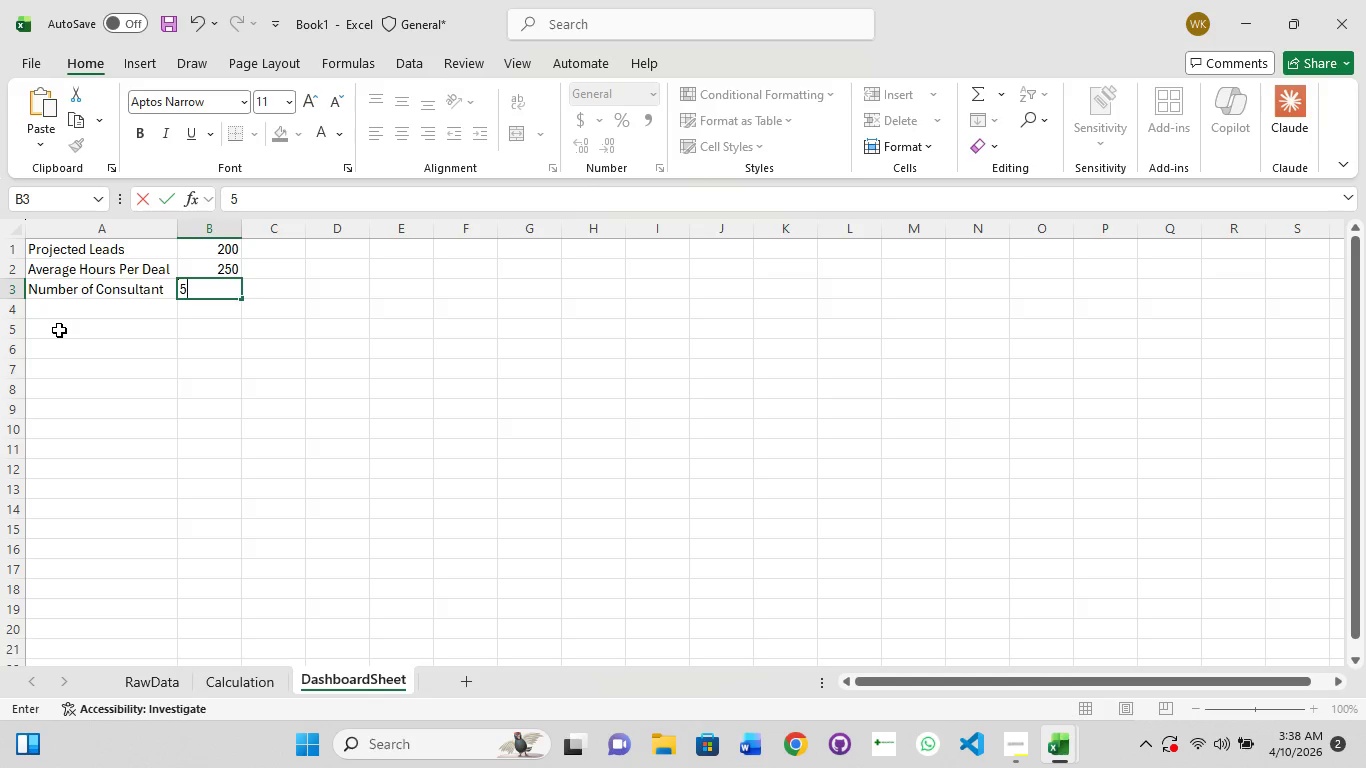 
left_click([59, 330])
 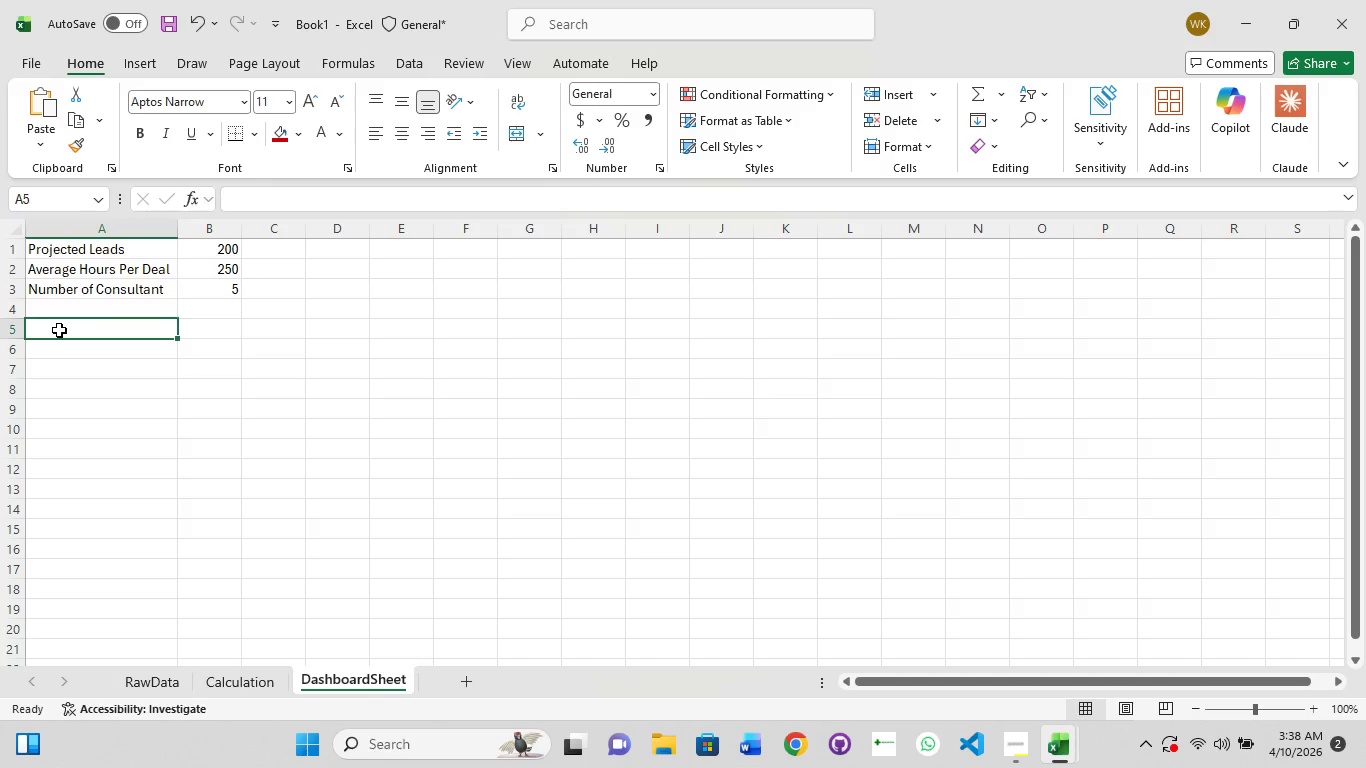 
double_click([59, 330])
 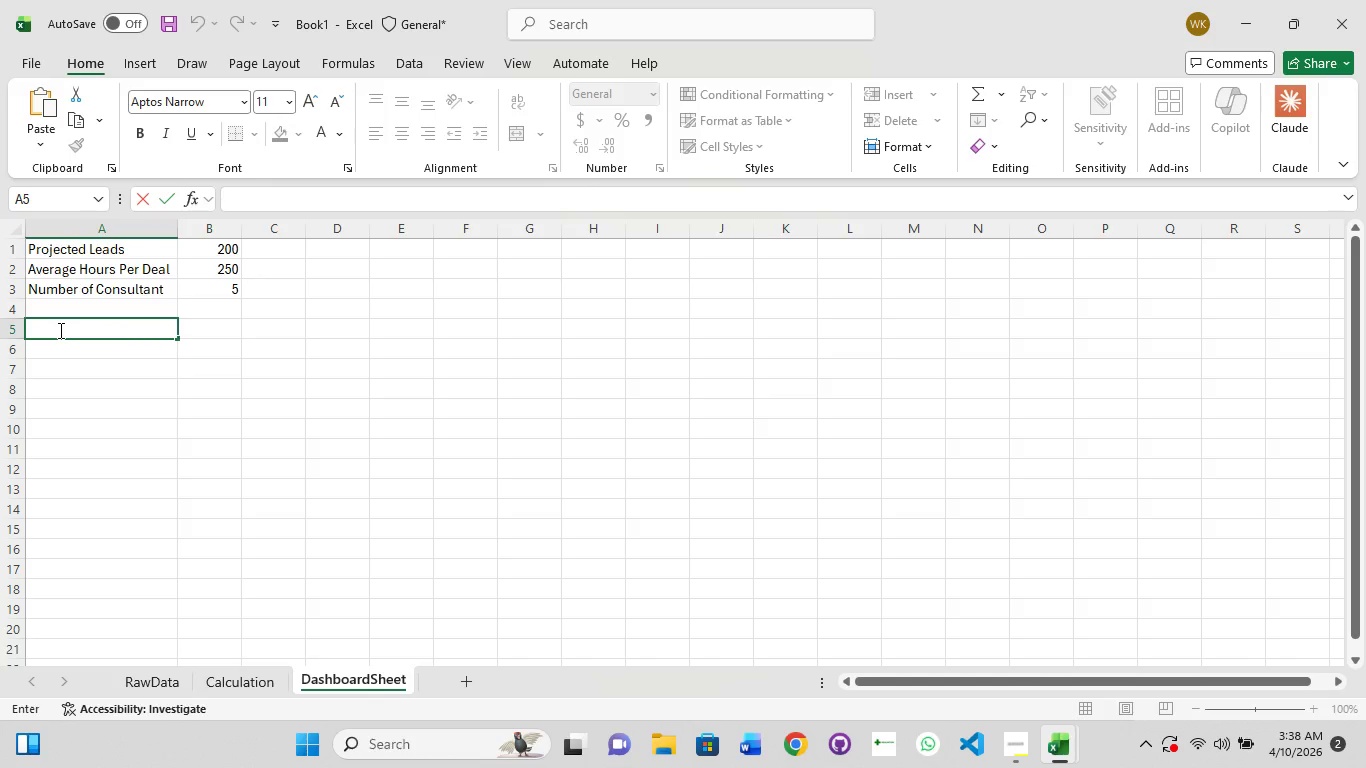 
type(Capacity)
 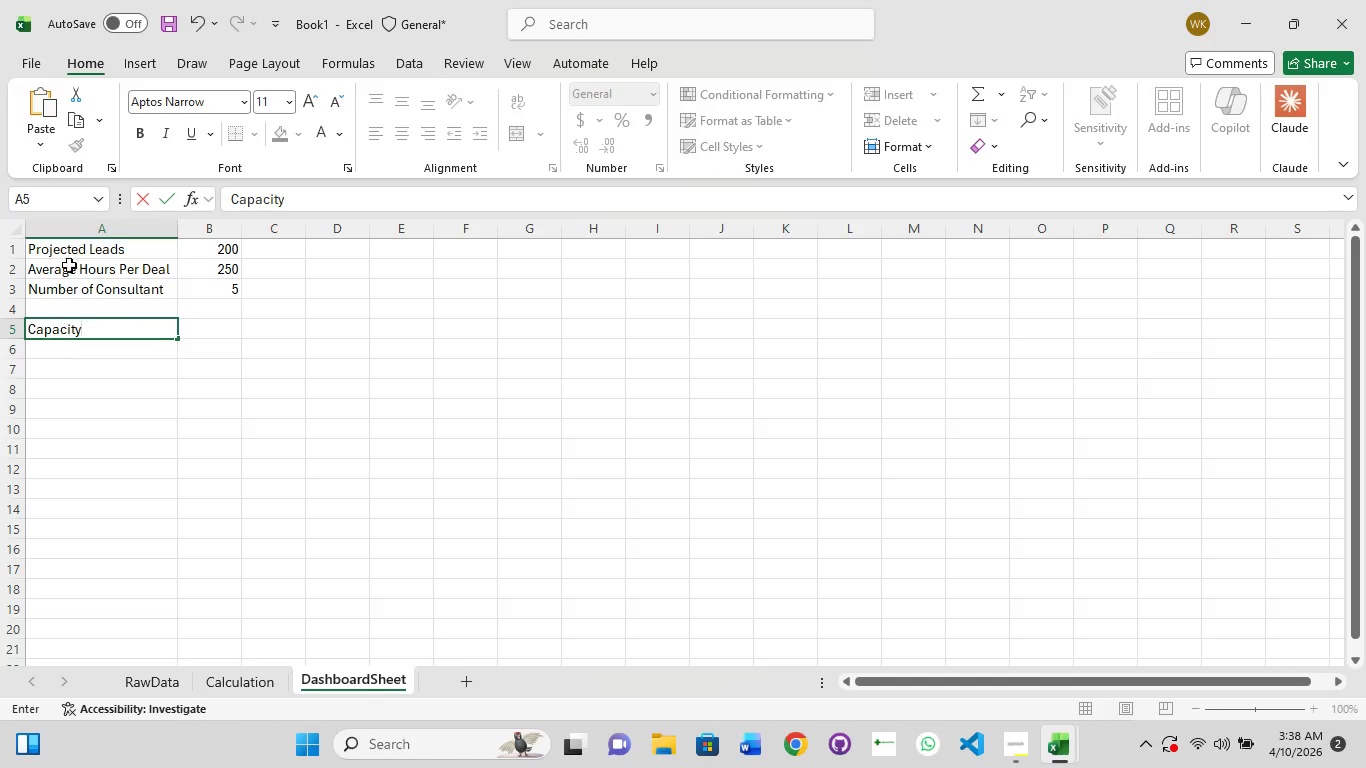 
wait(6.25)
 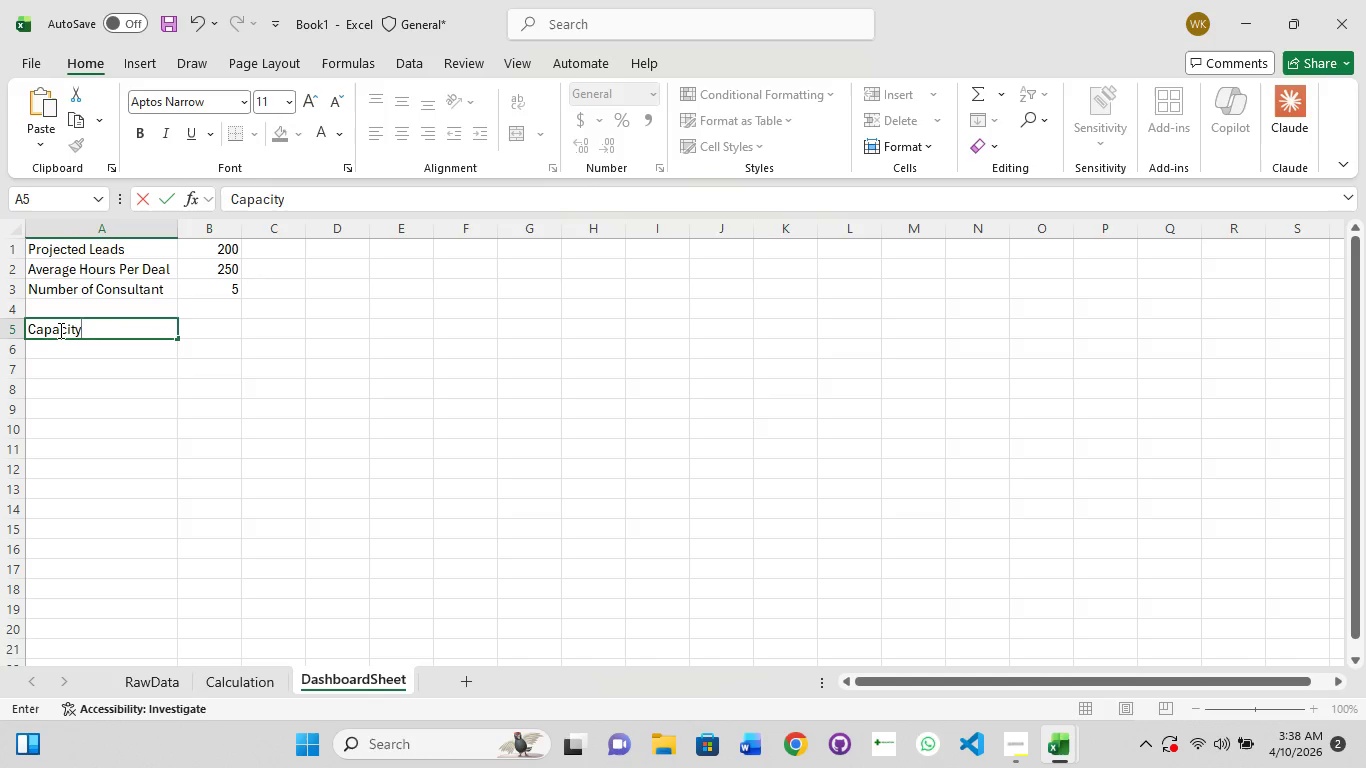 
left_click([209, 335])
 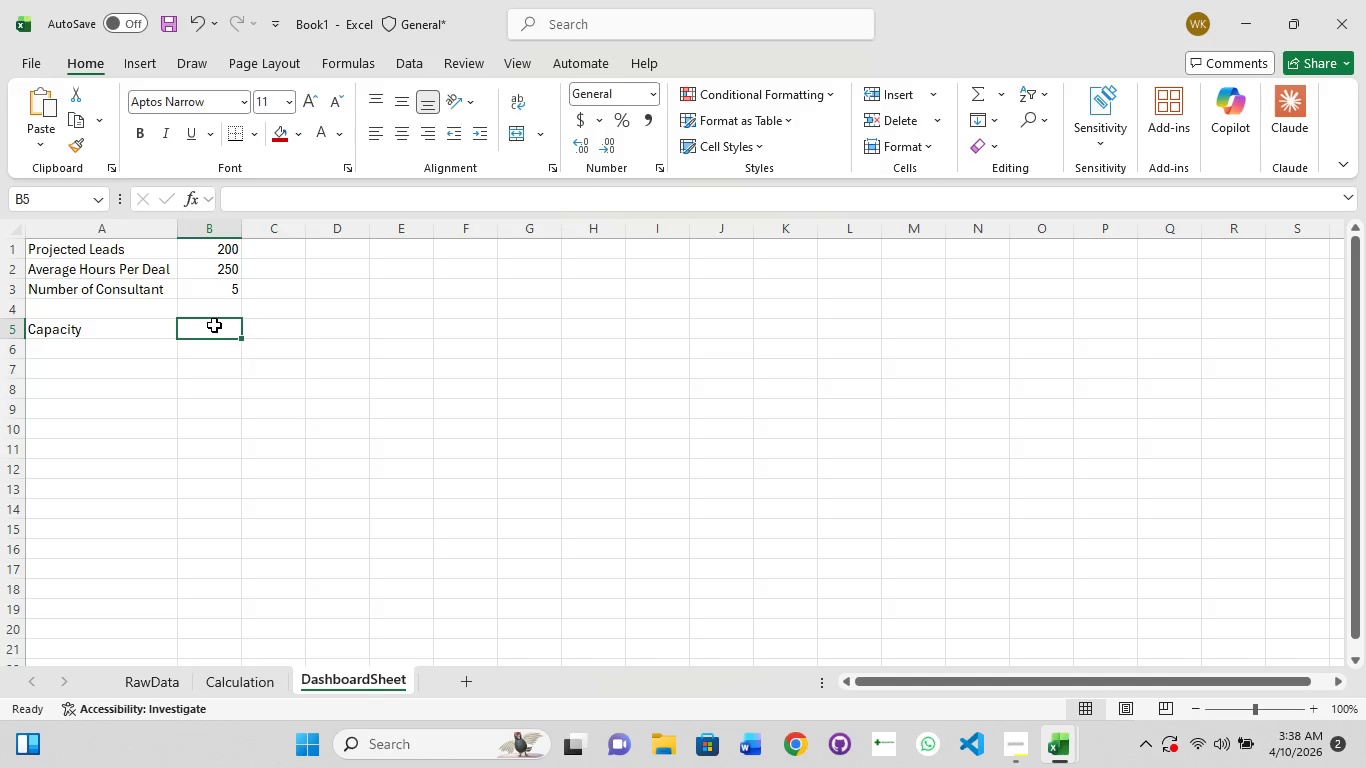 
left_click([214, 325])
 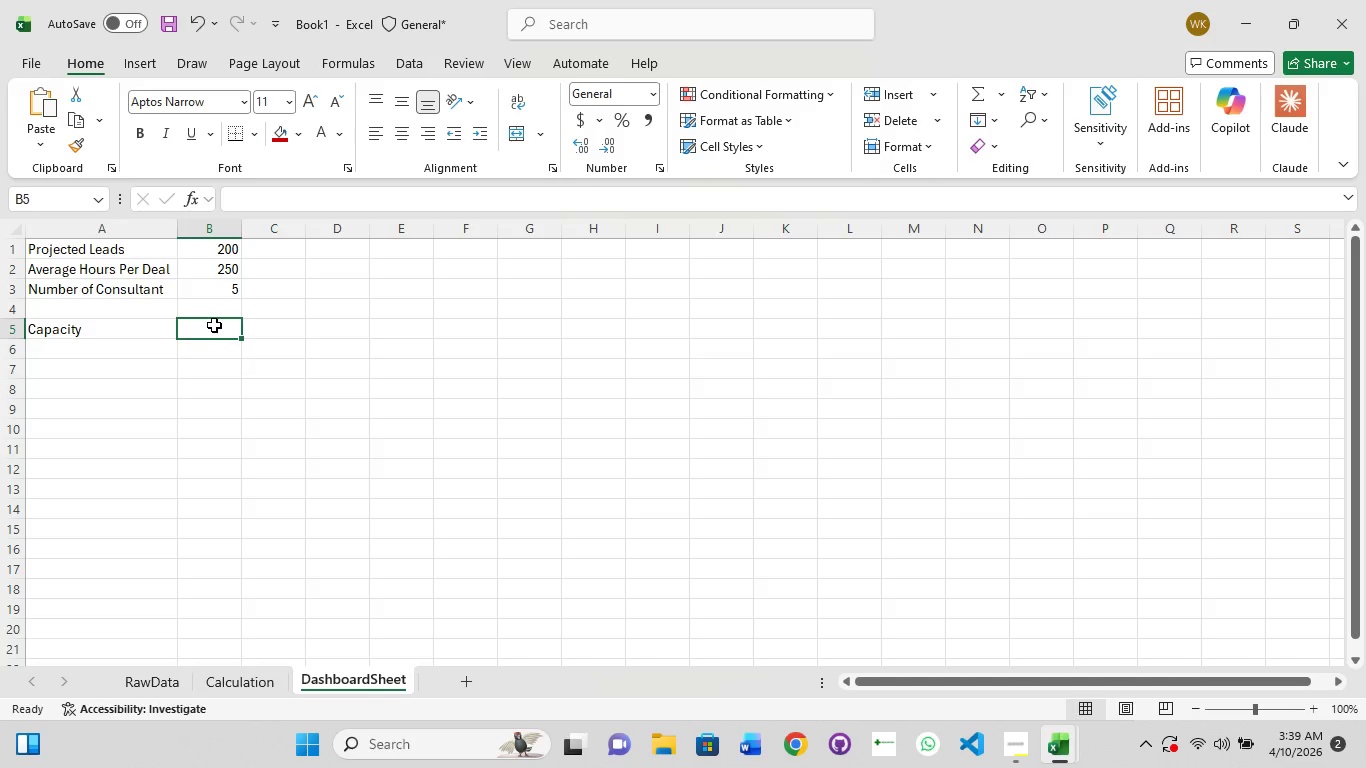 
left_click([214, 325])
 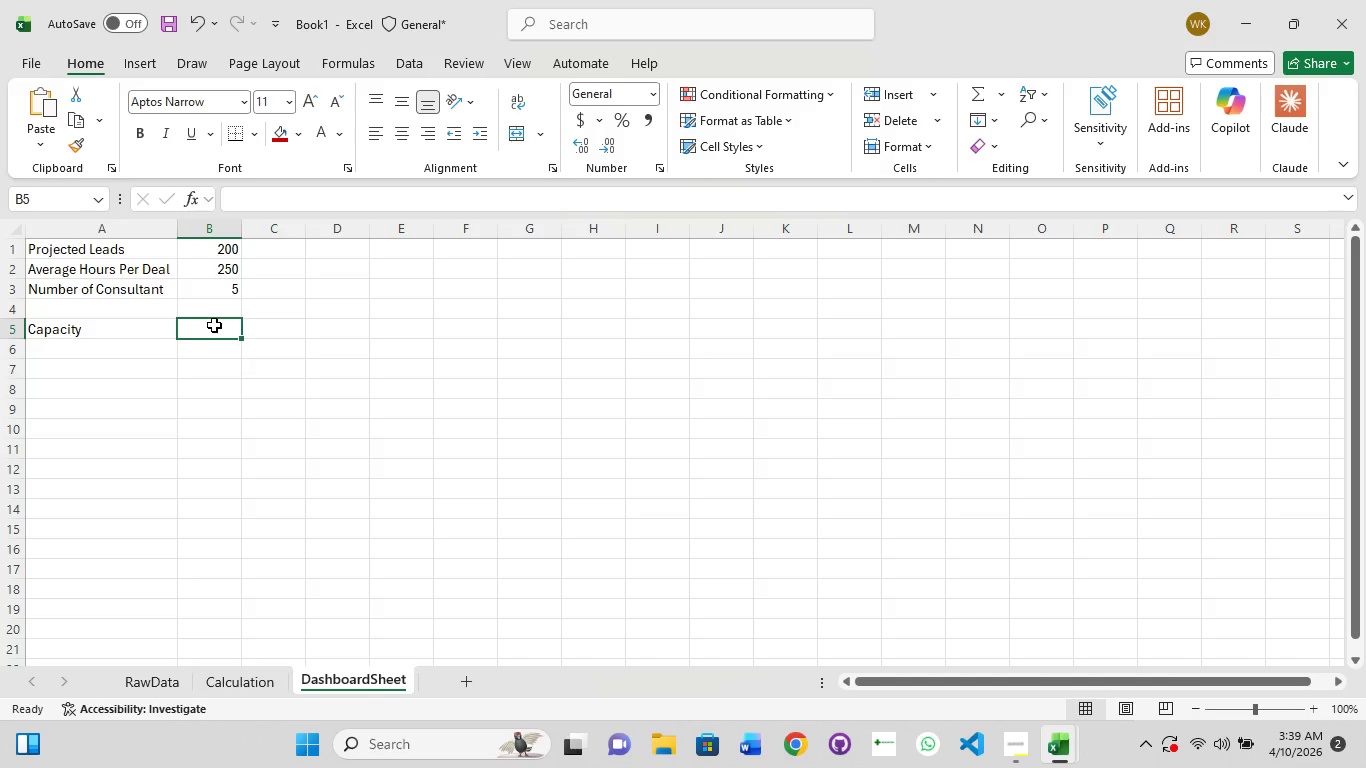 
left_click([214, 325])
 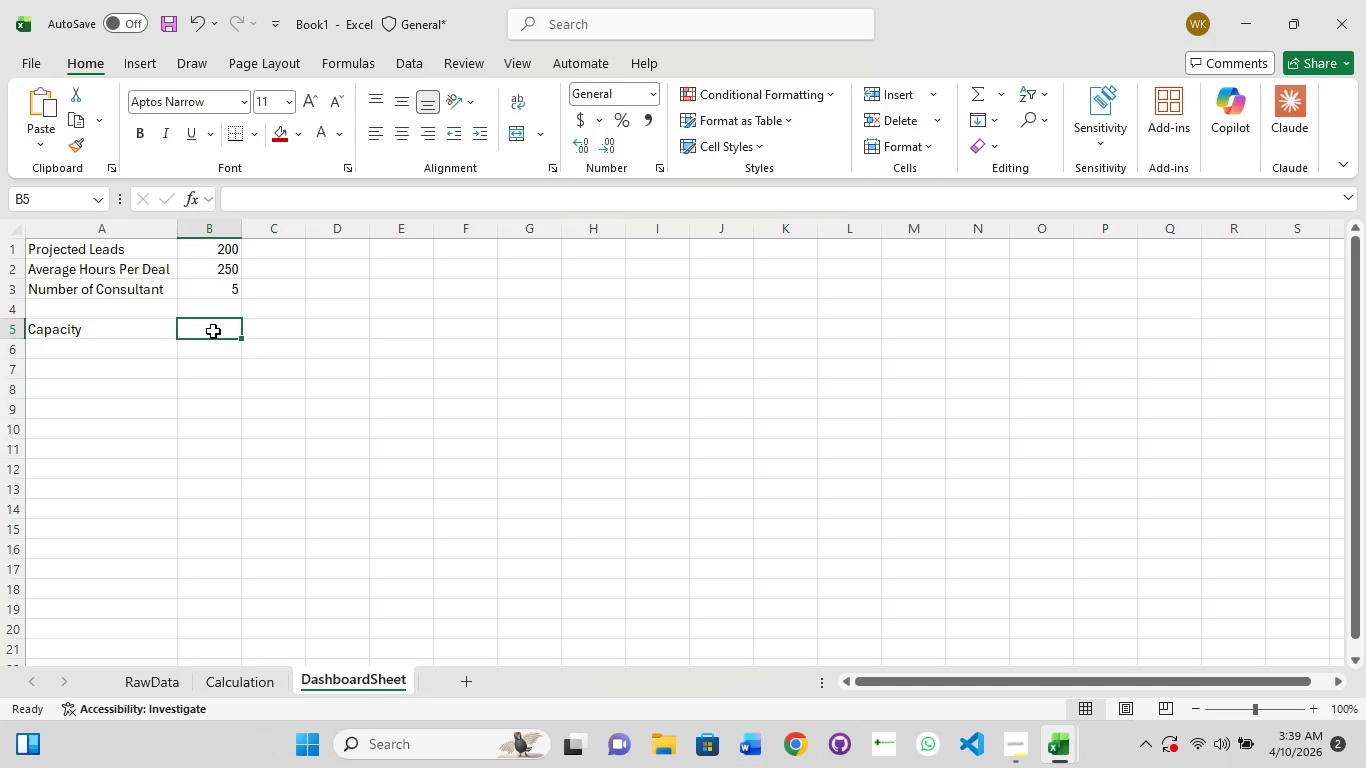 
double_click([213, 331])
 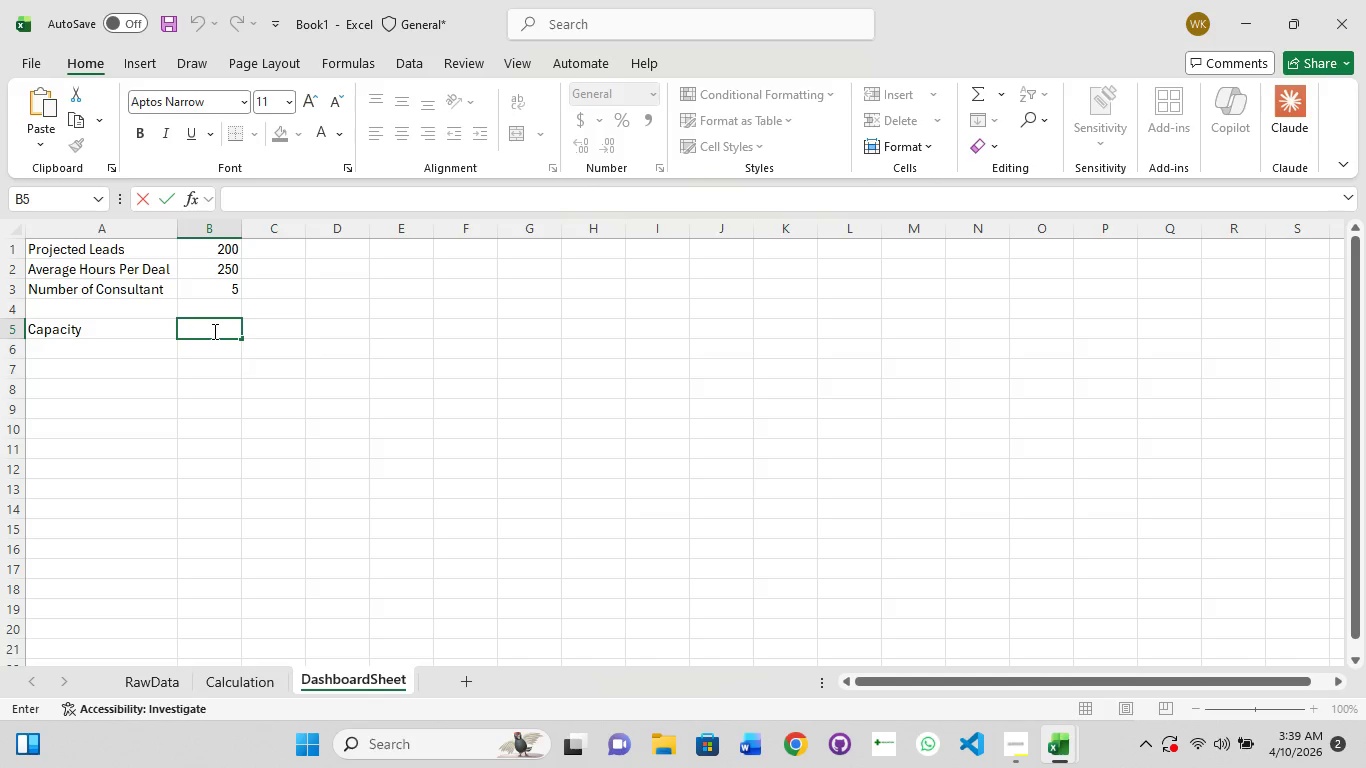 
type(=B5)
 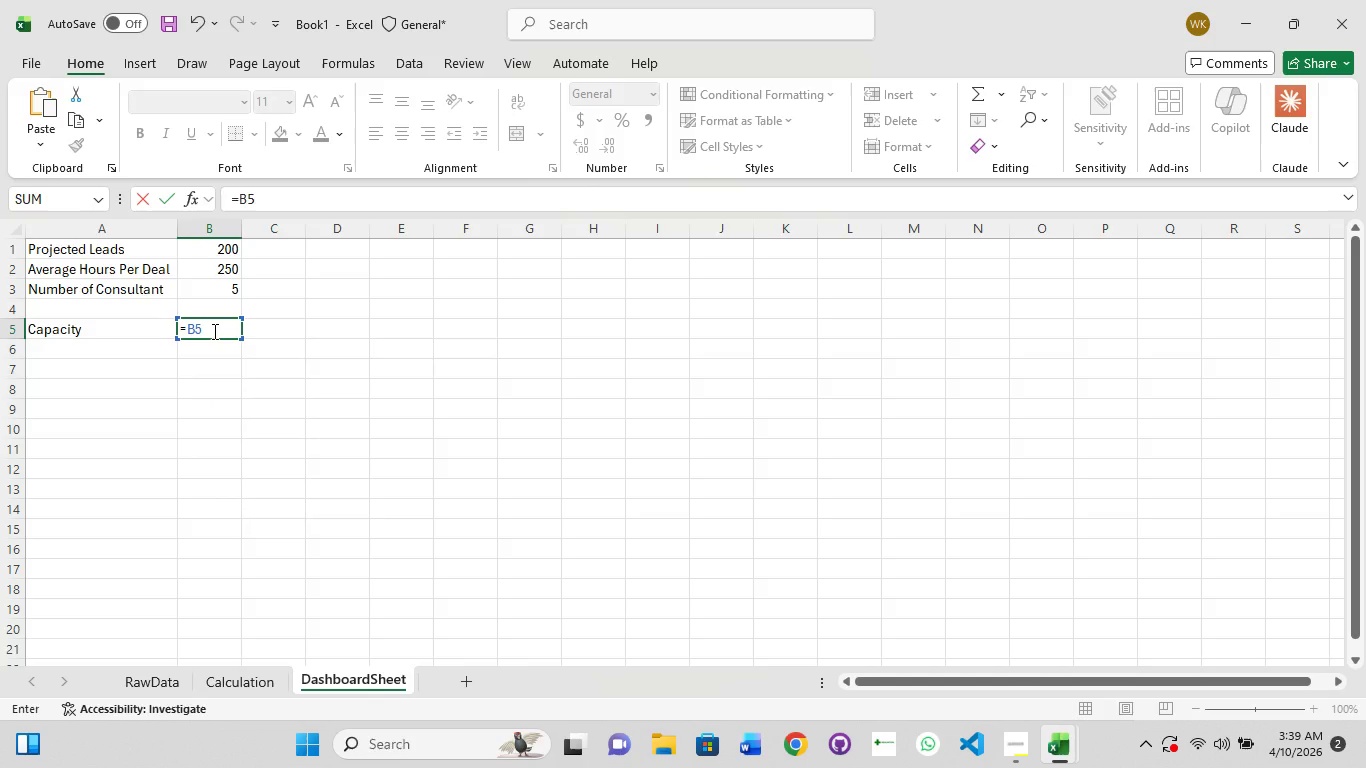 
type(*100)
 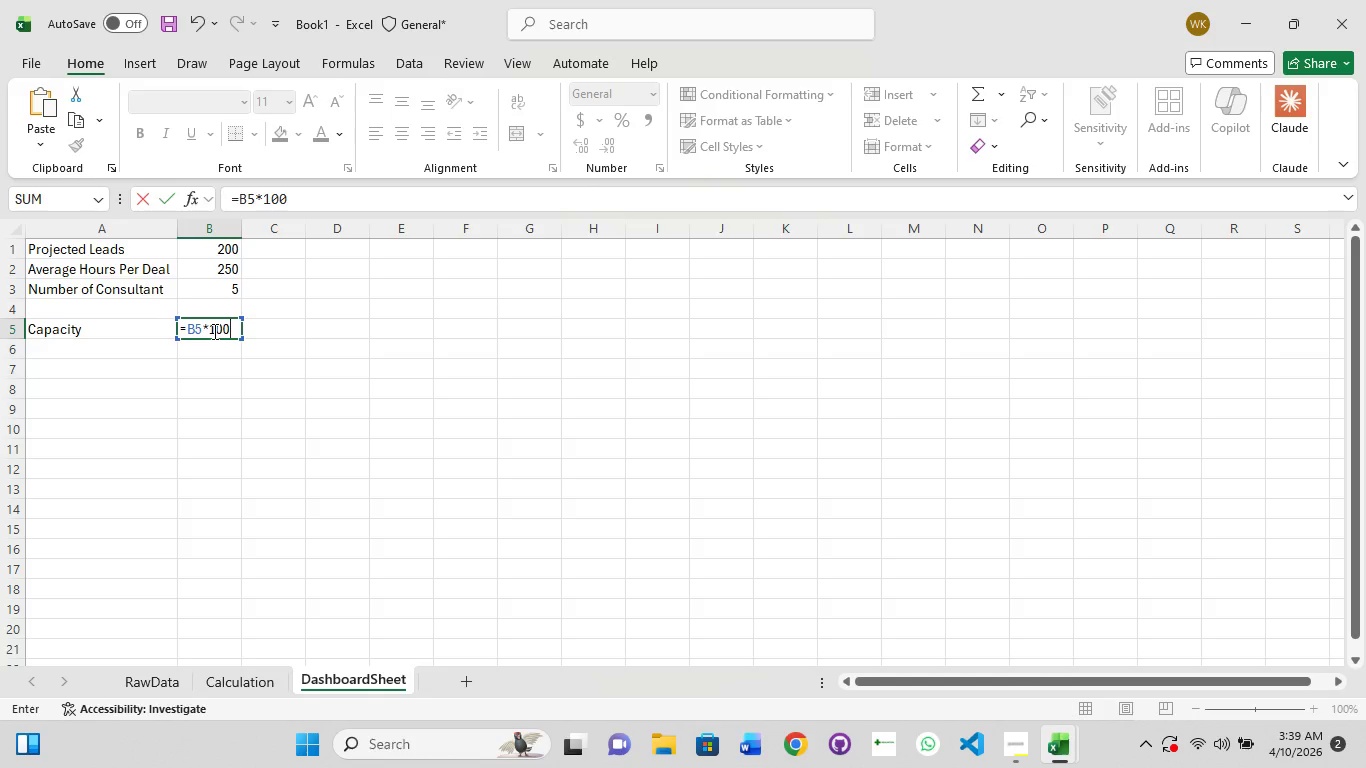 
key(Enter)
 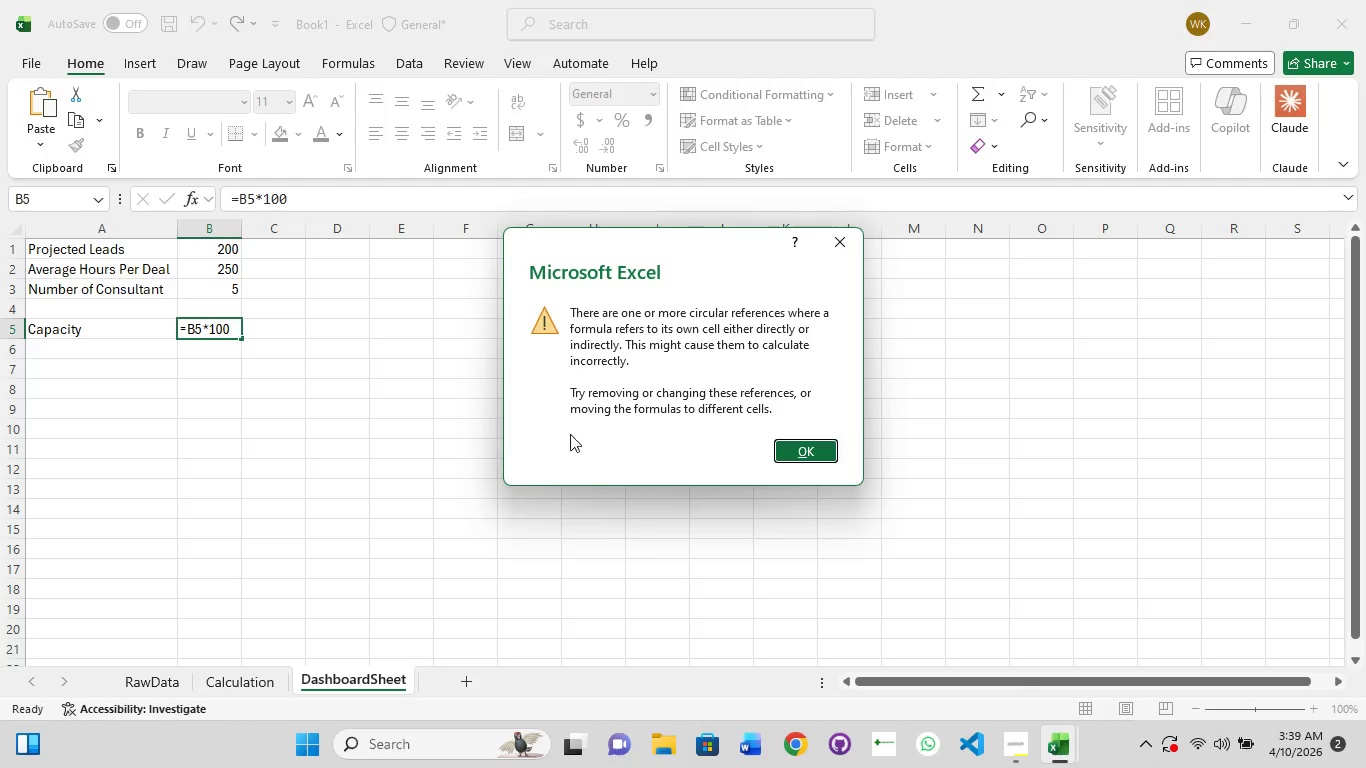 
wait(5.02)
 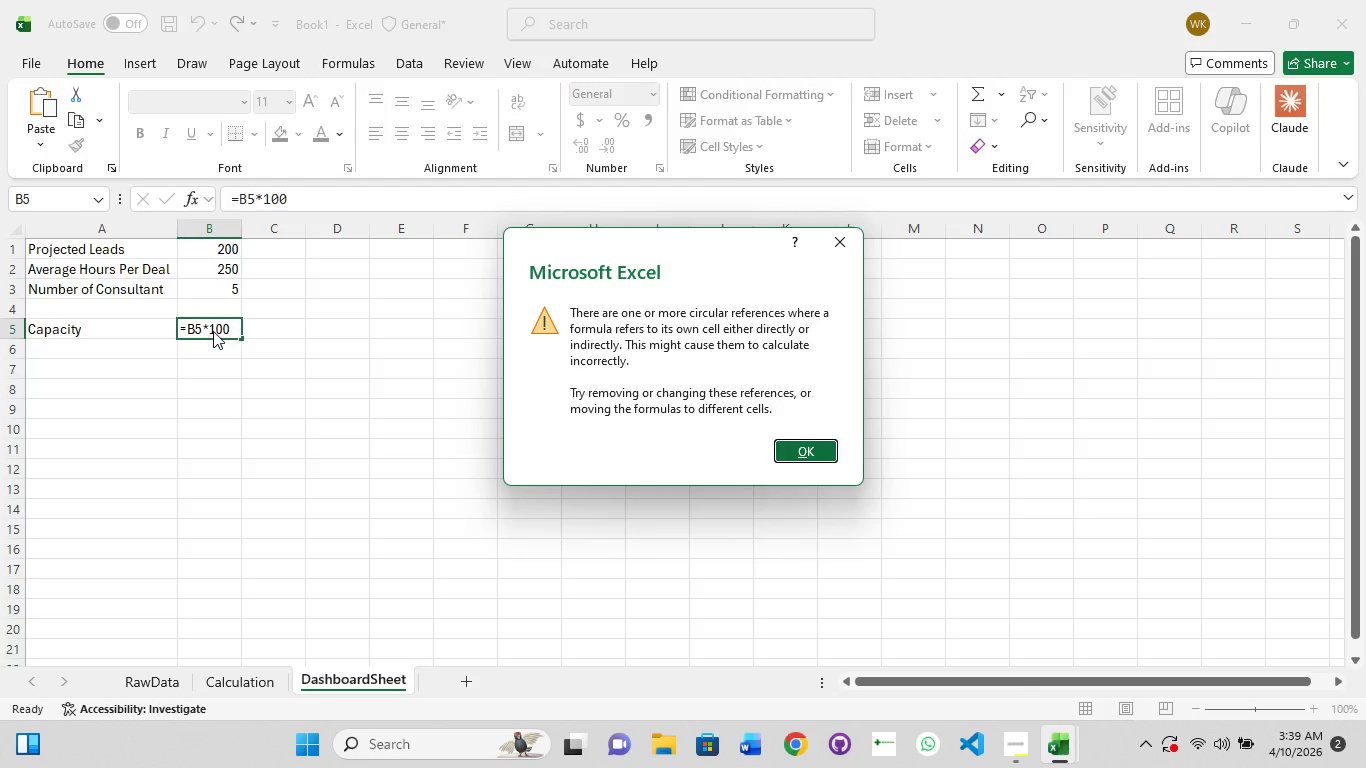 
left_click([821, 449])
 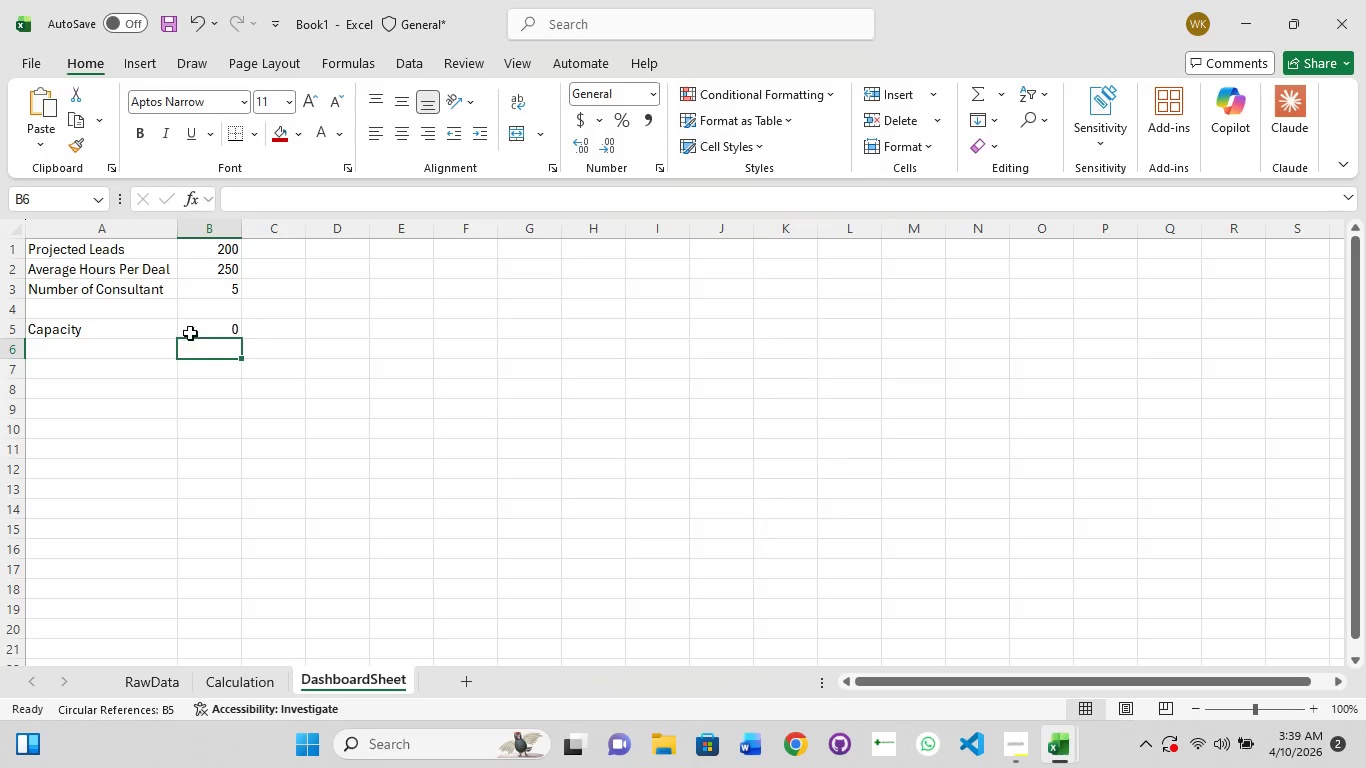 
left_click([201, 336])
 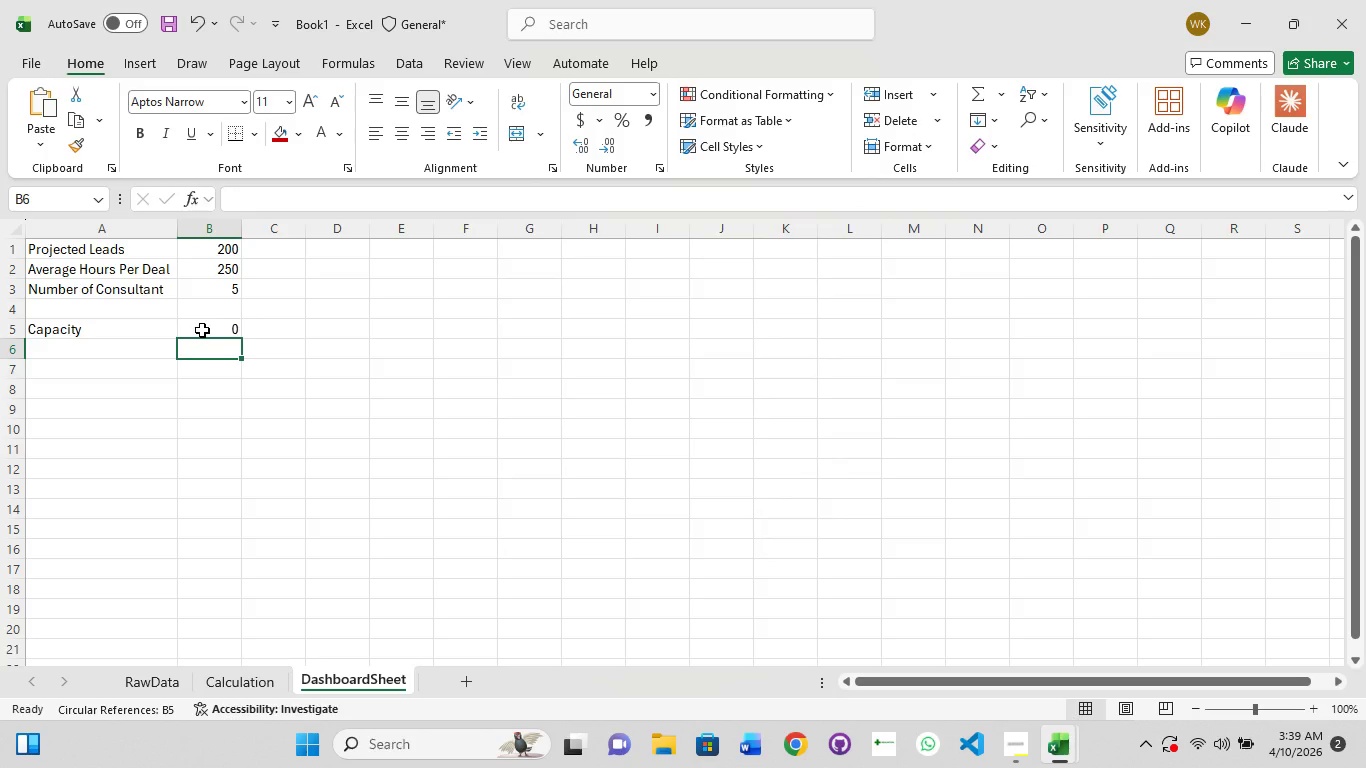 
scroll: coordinate [202, 330], scroll_direction: up, amount: 1.0
 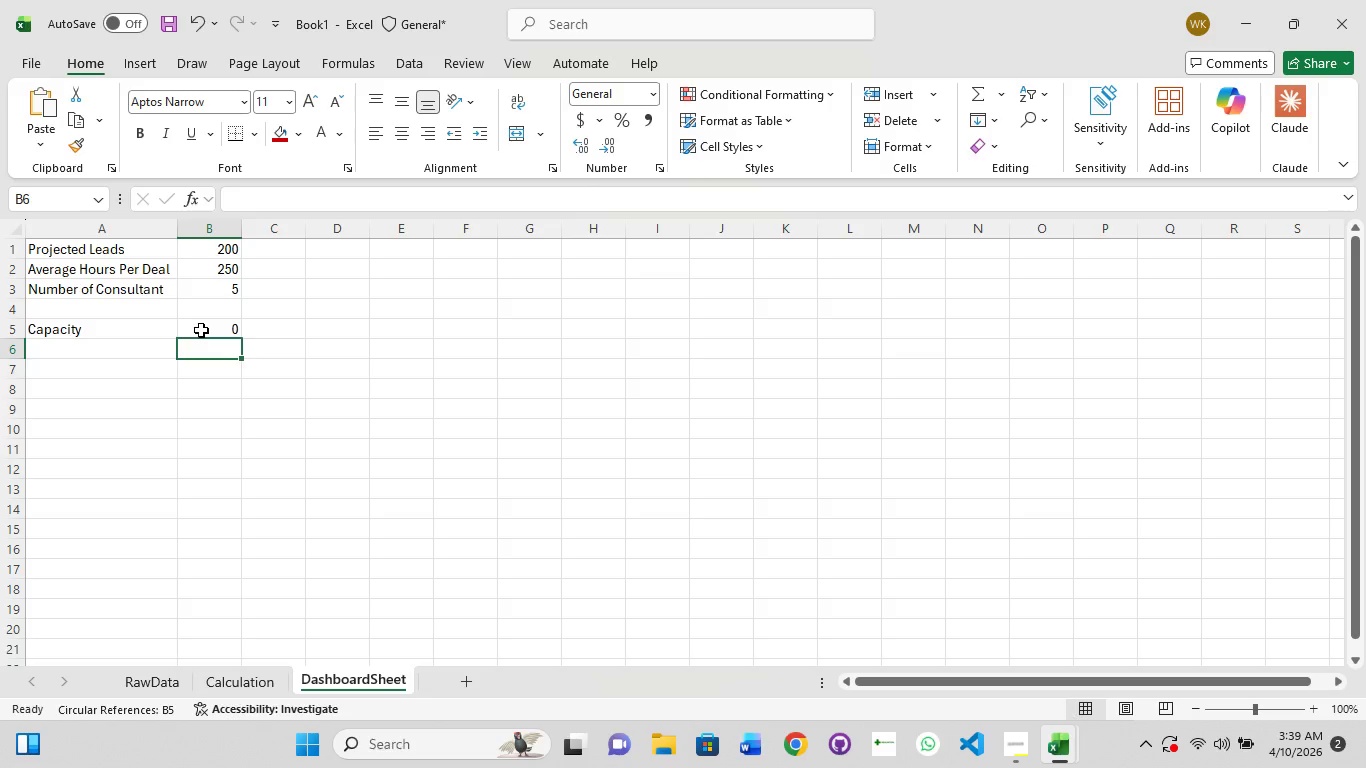 
left_click([201, 330])
 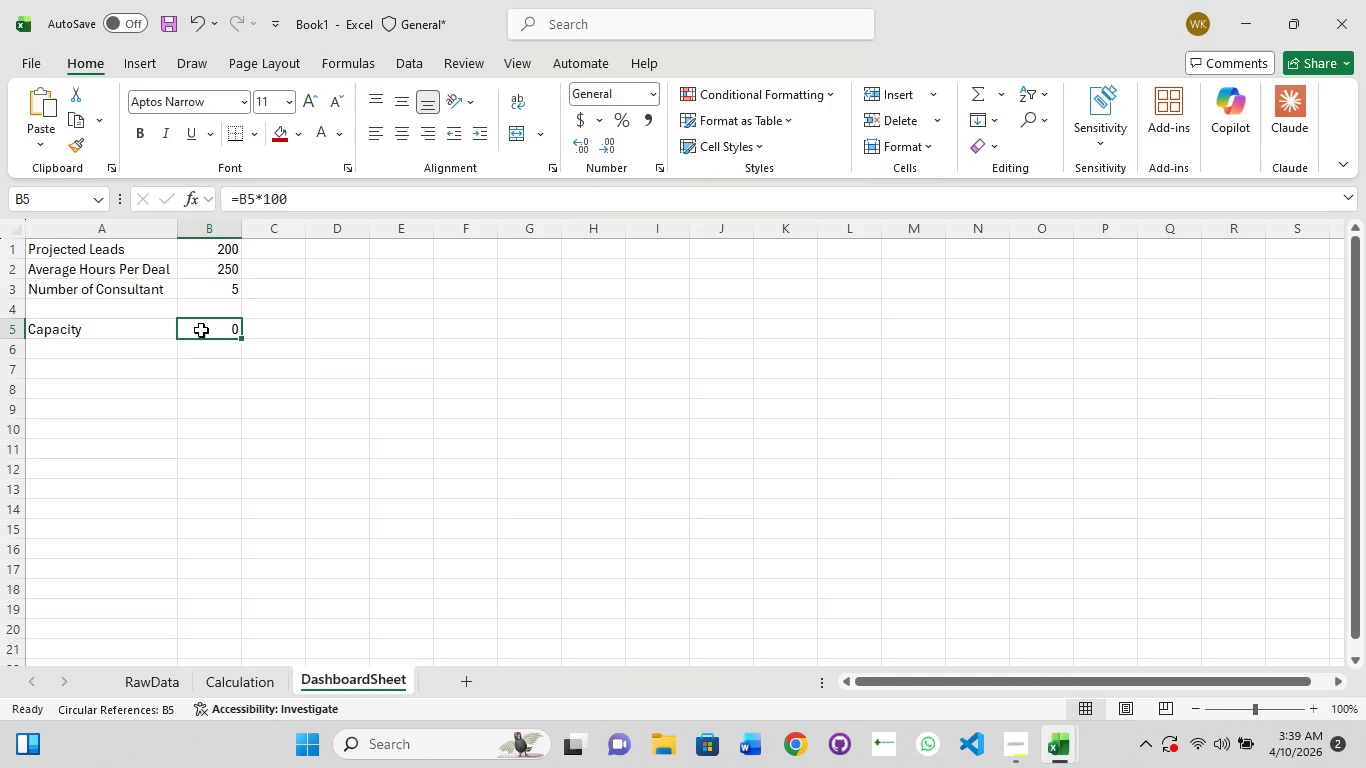 
left_click([201, 330])
 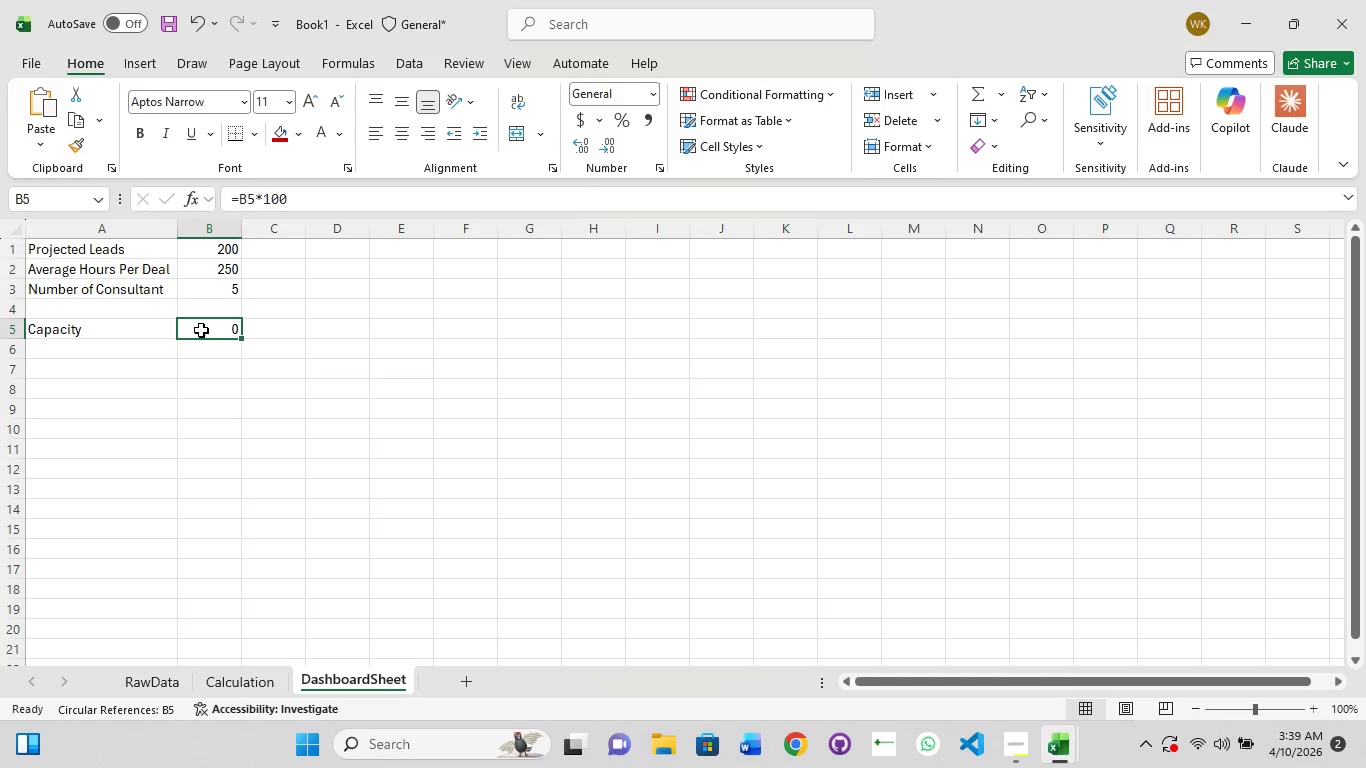 
left_click([201, 330])
 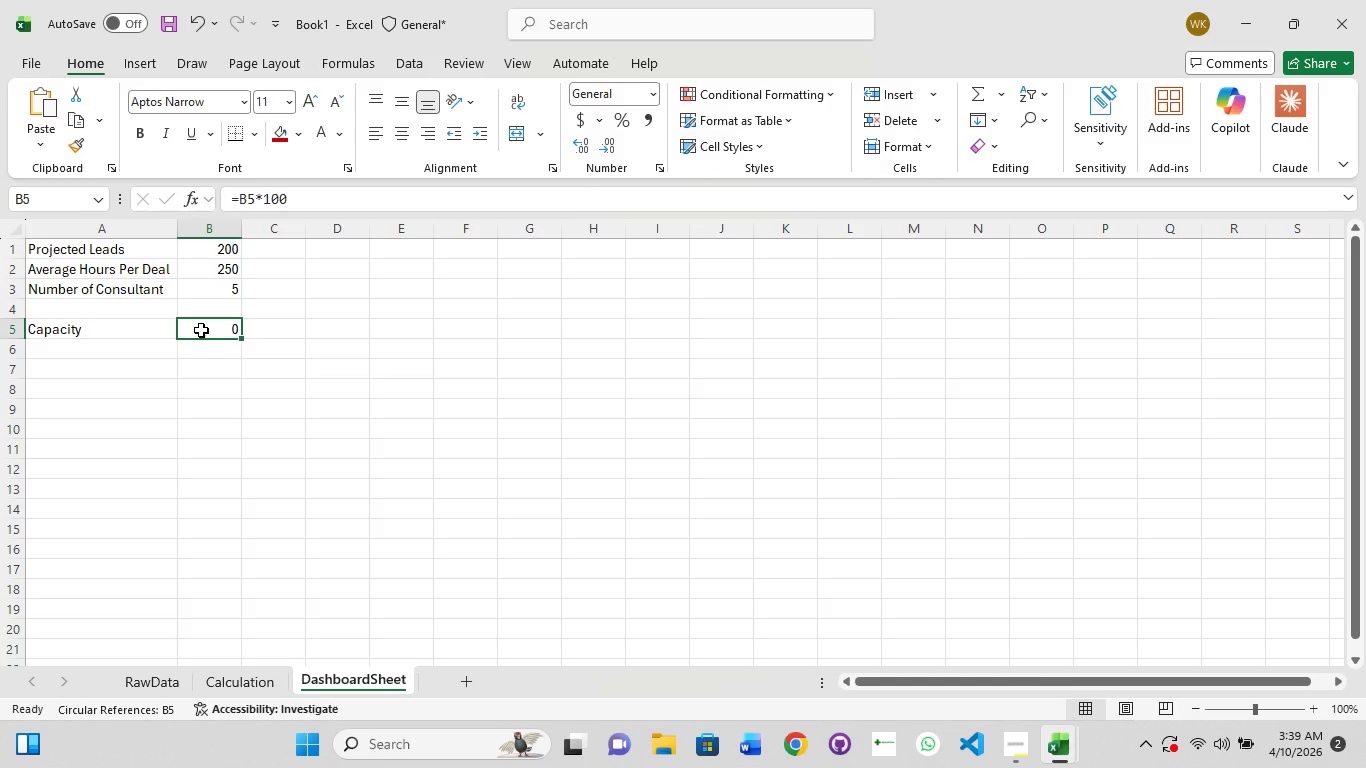 
wait(10.52)
 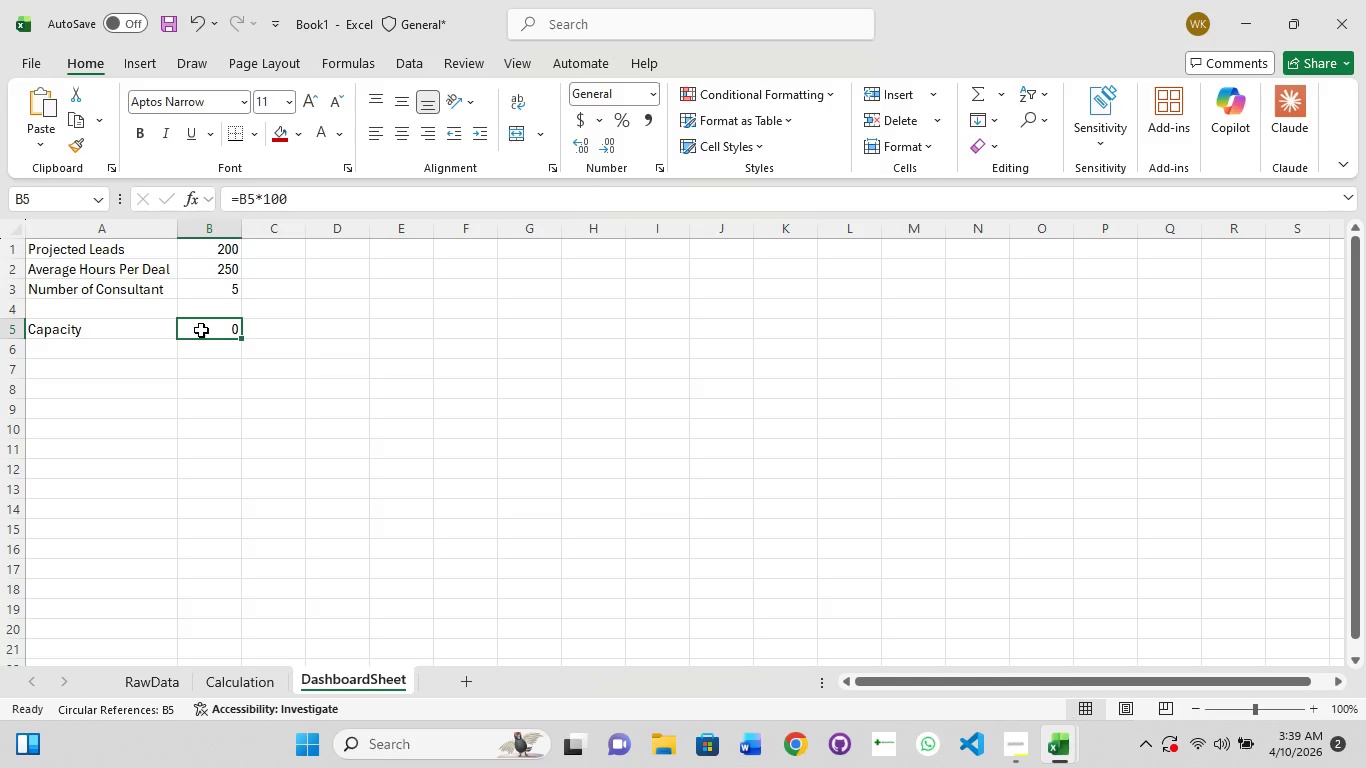 
left_click([143, 333])
 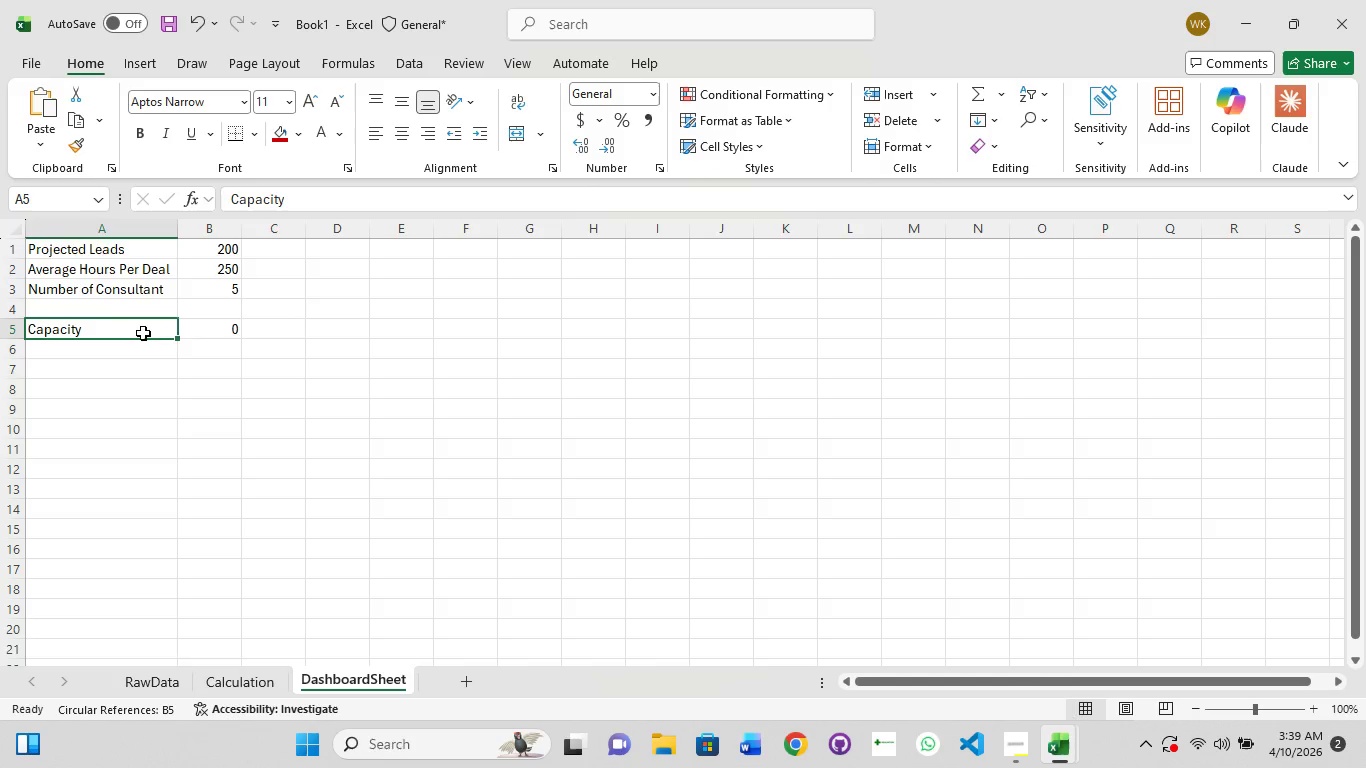 
wait(6.31)
 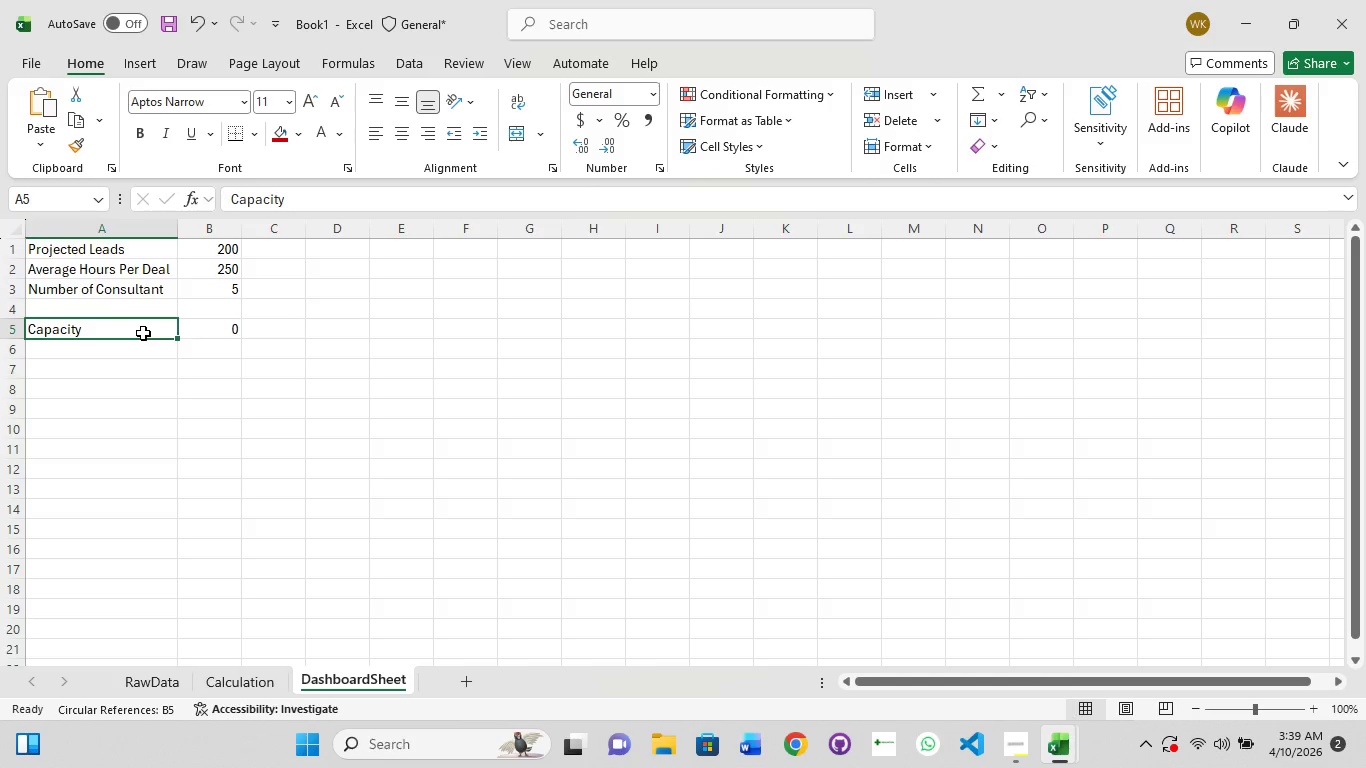 
double_click([227, 328])
 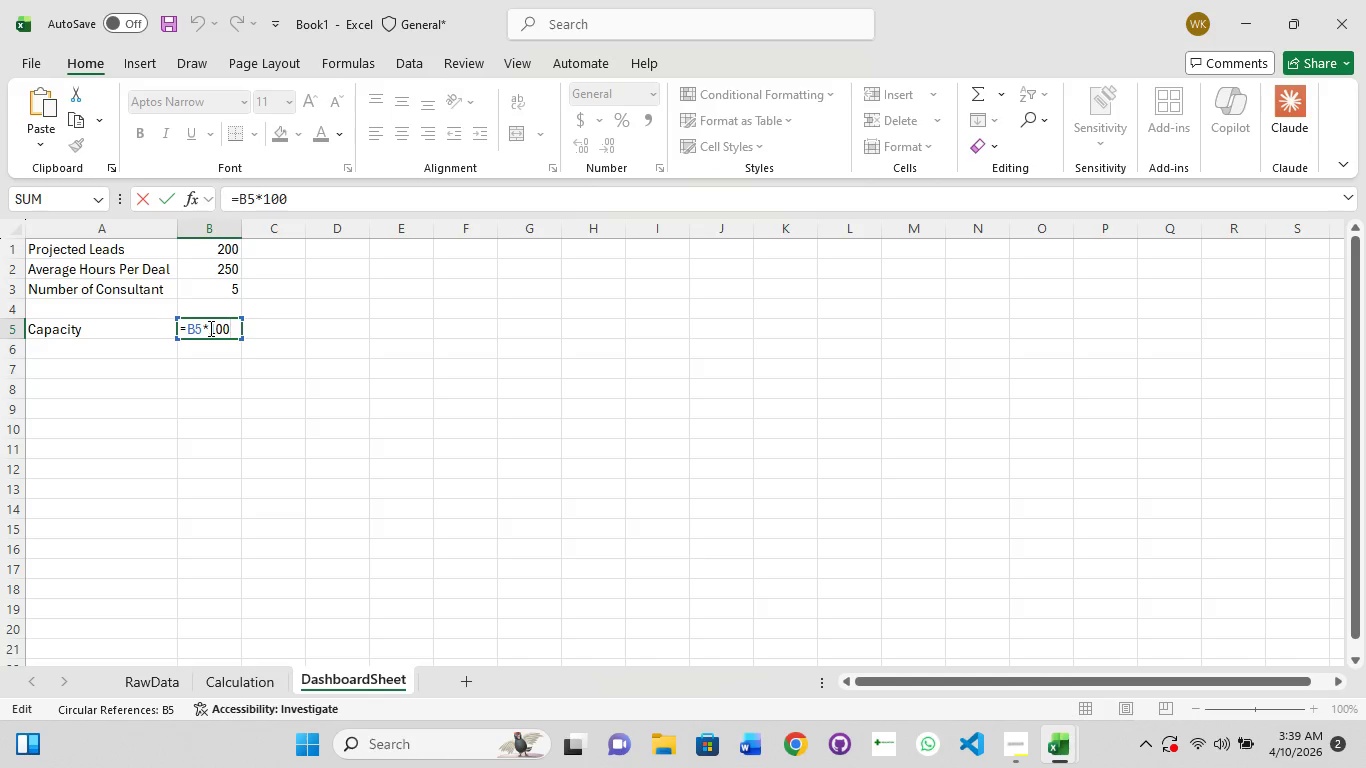 
left_click([202, 330])
 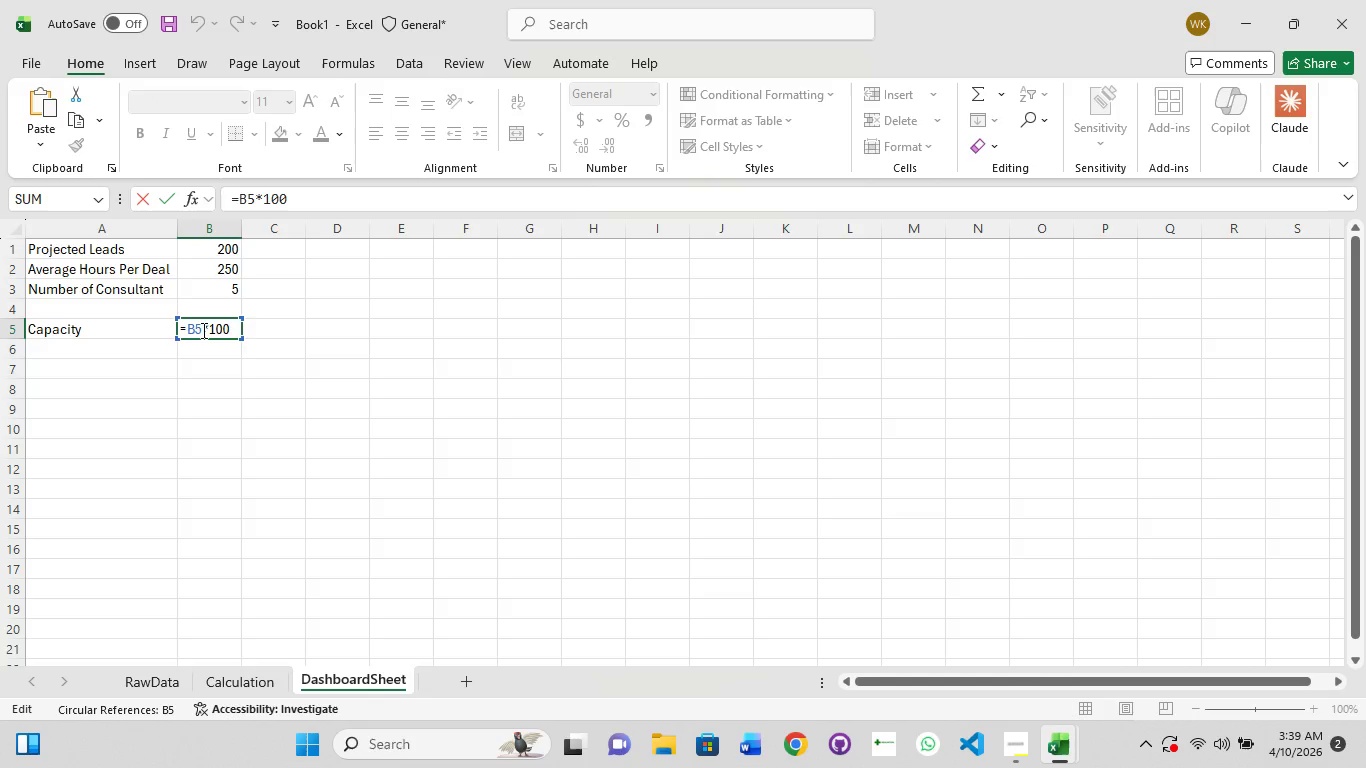 
key(Backspace)
 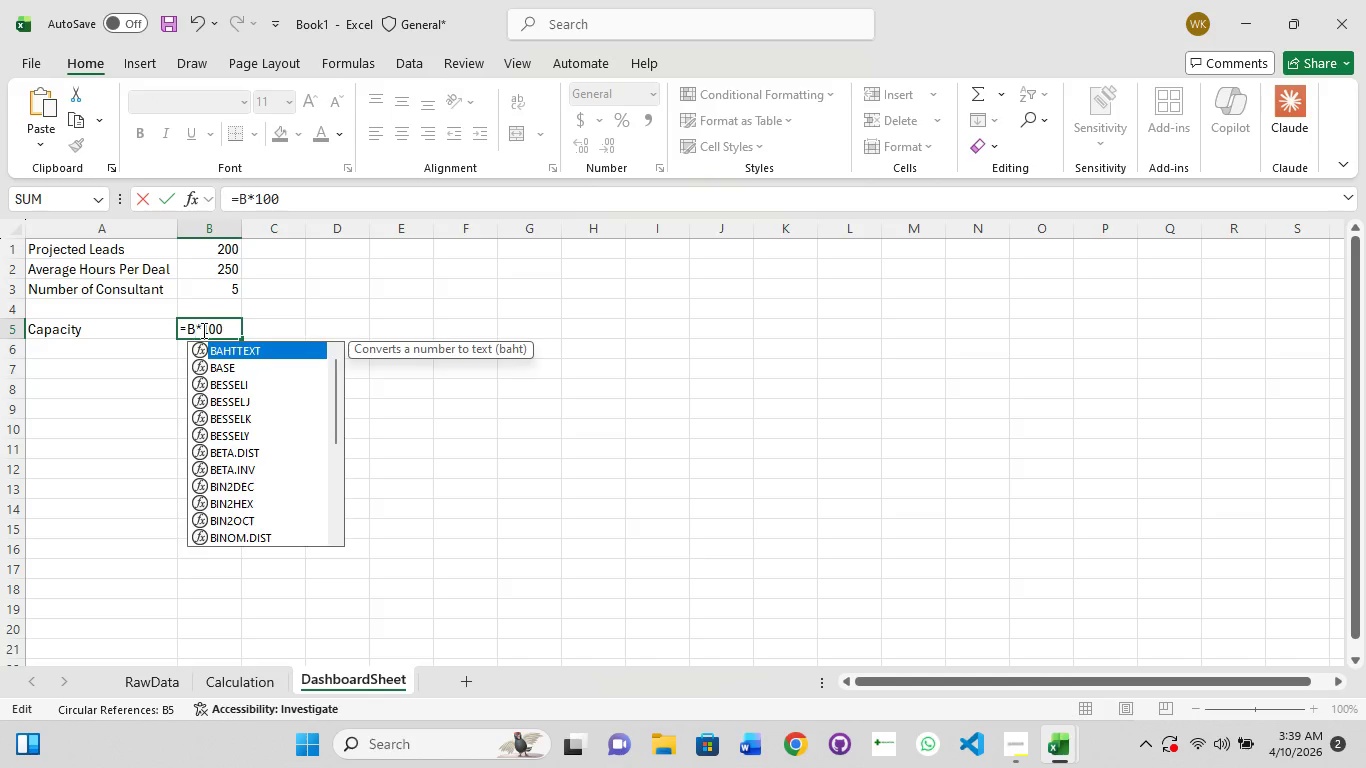 
key(3)
 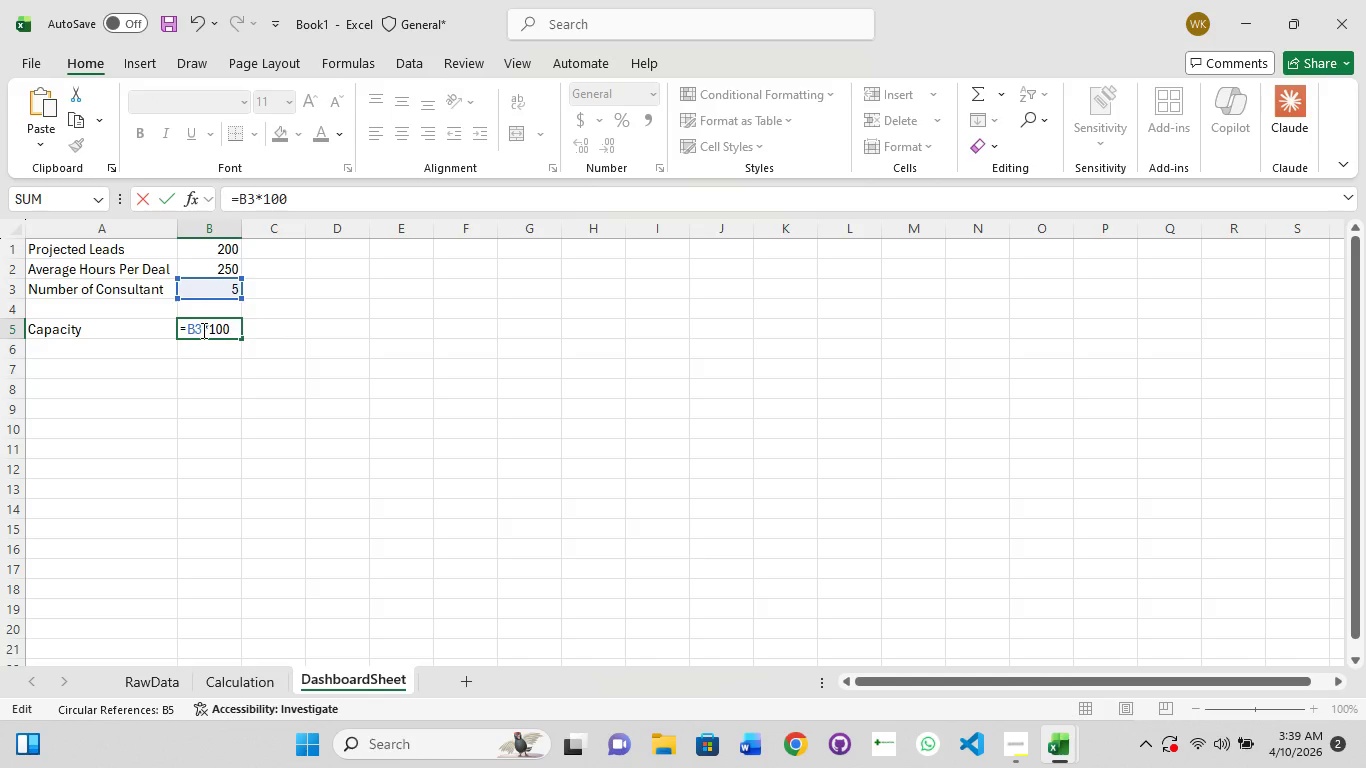 
key(Enter)
 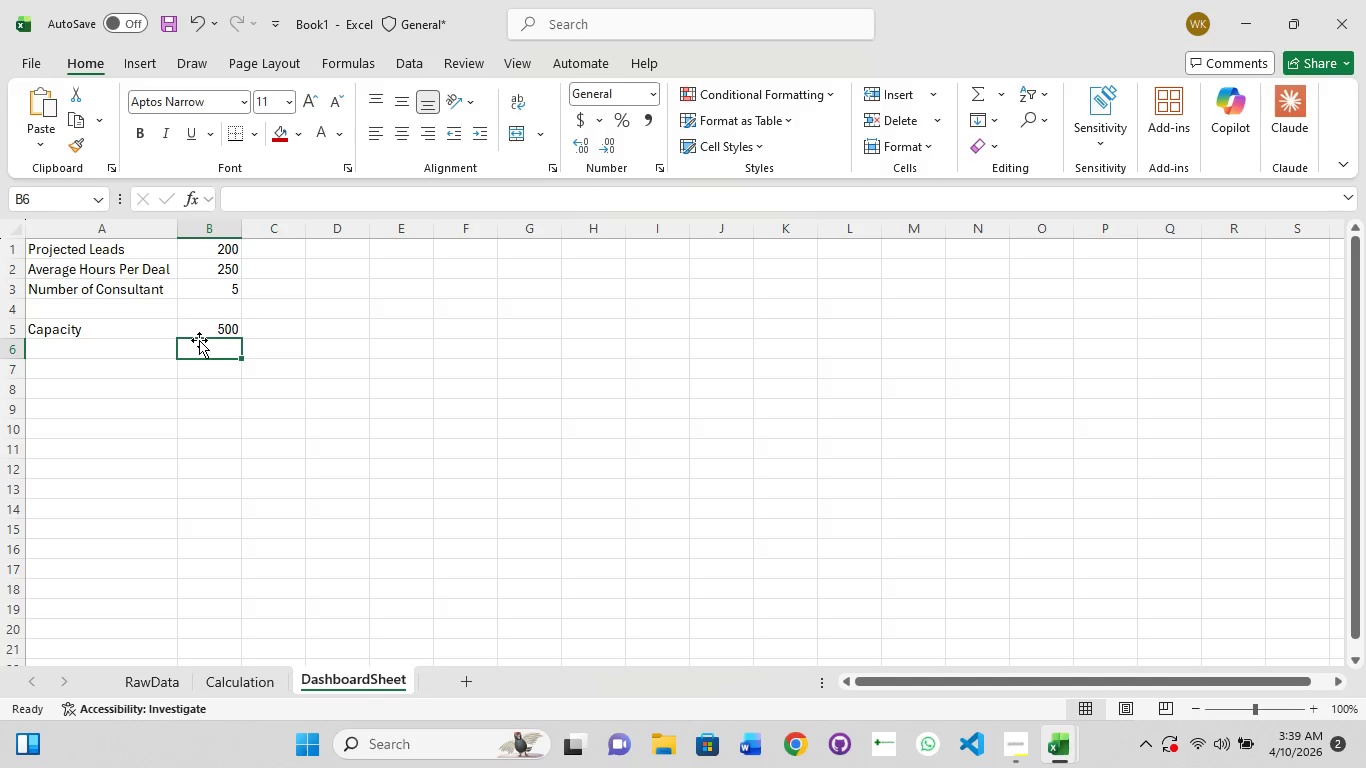 
wait(6.67)
 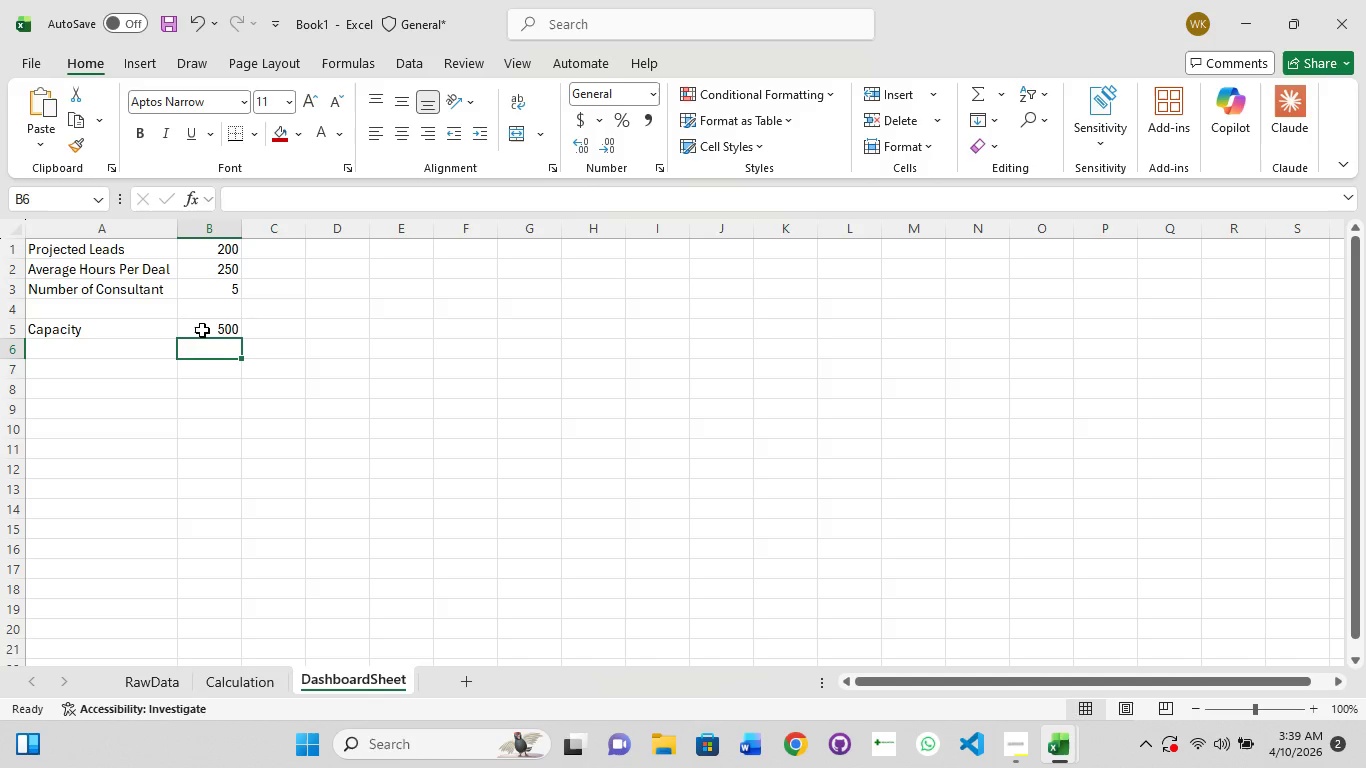 
left_click([44, 349])
 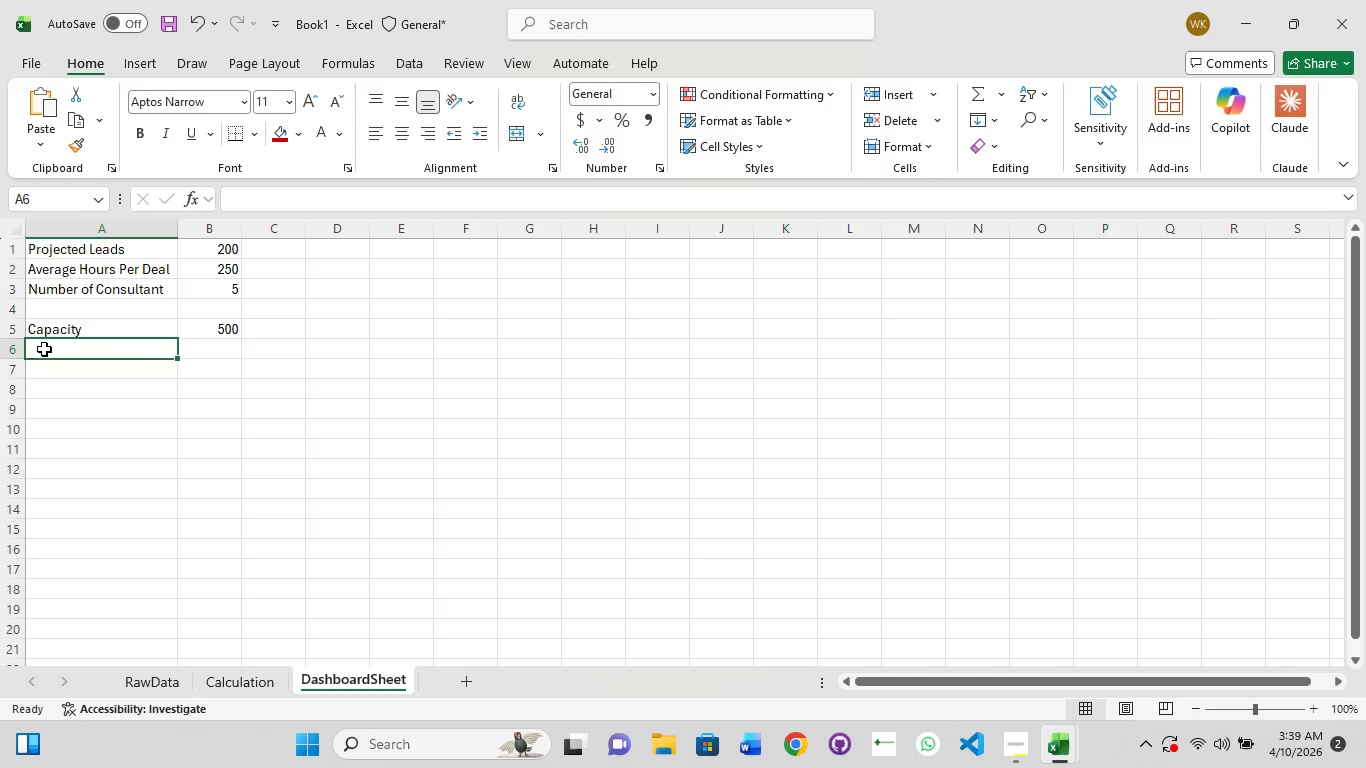 
double_click([44, 349])
 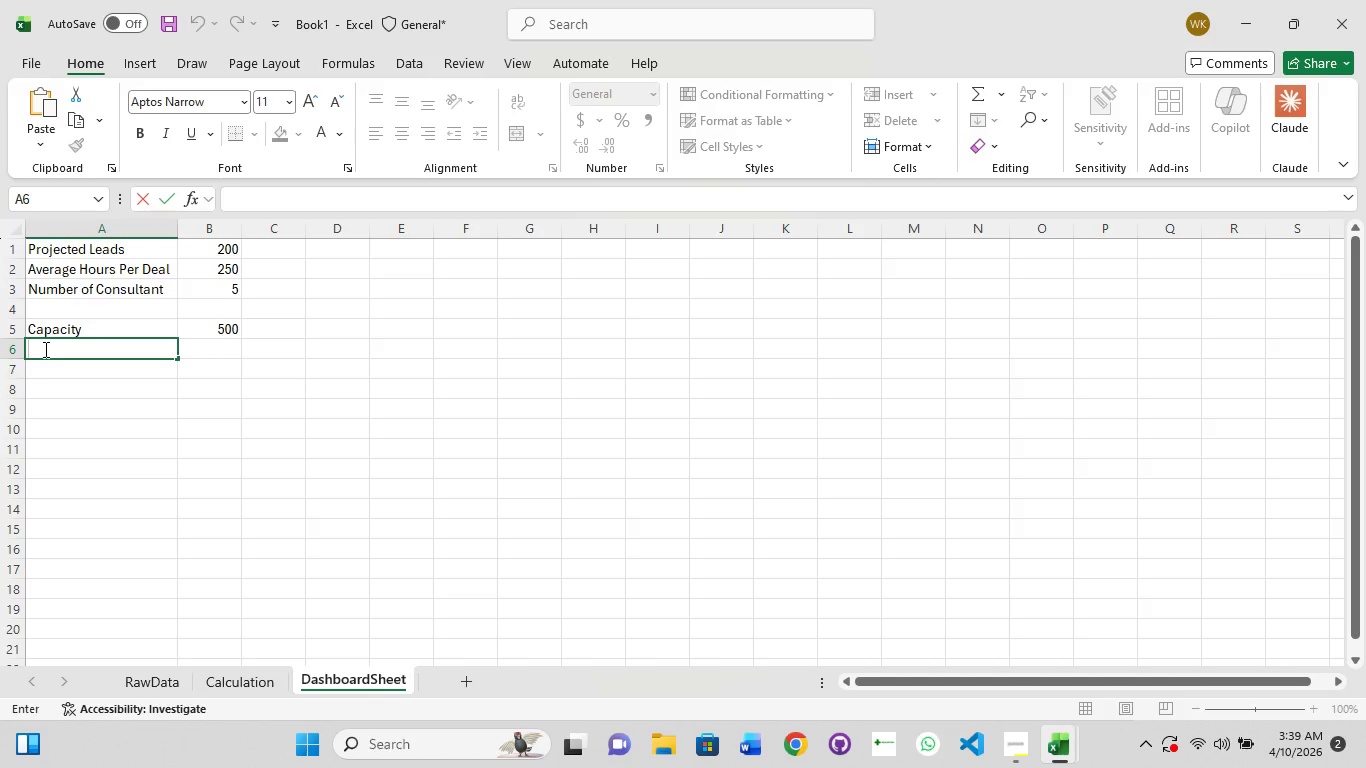 
type(Demands)
 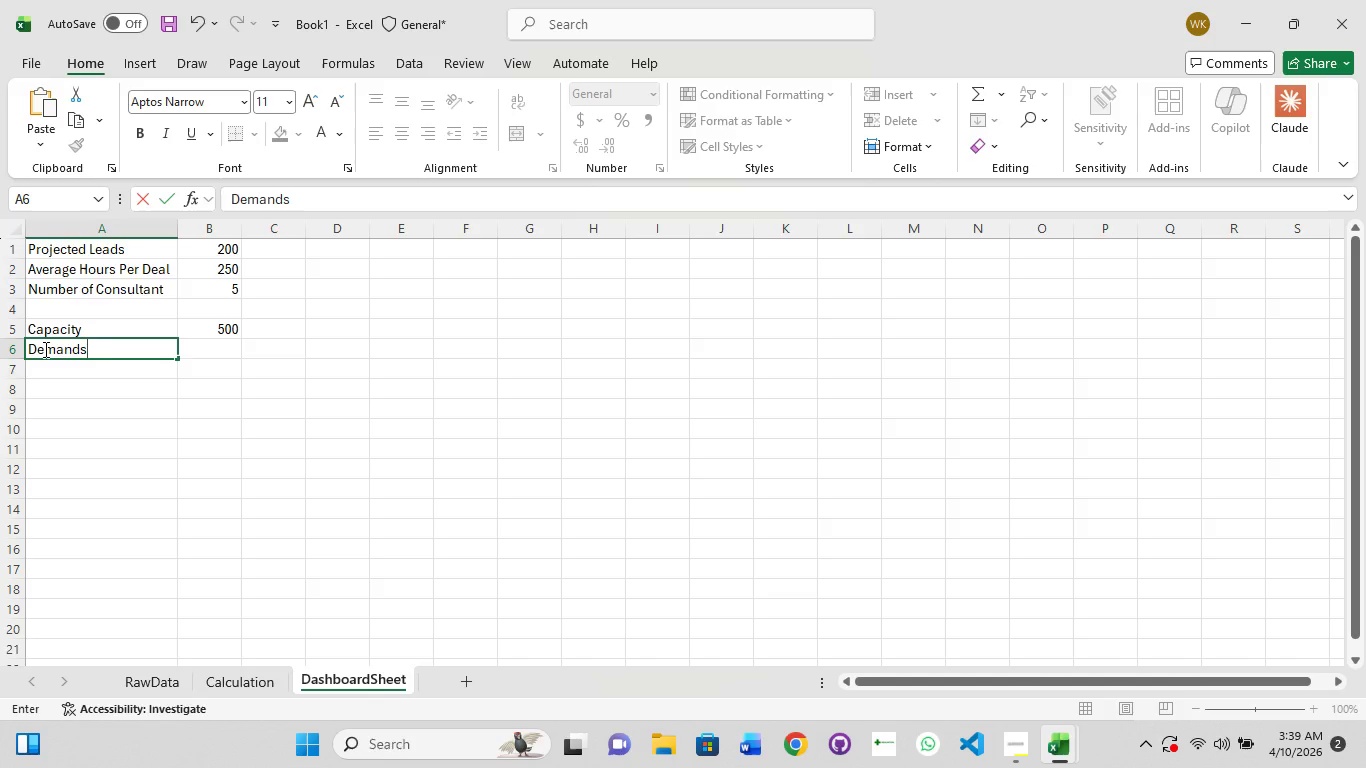 
left_click([206, 353])
 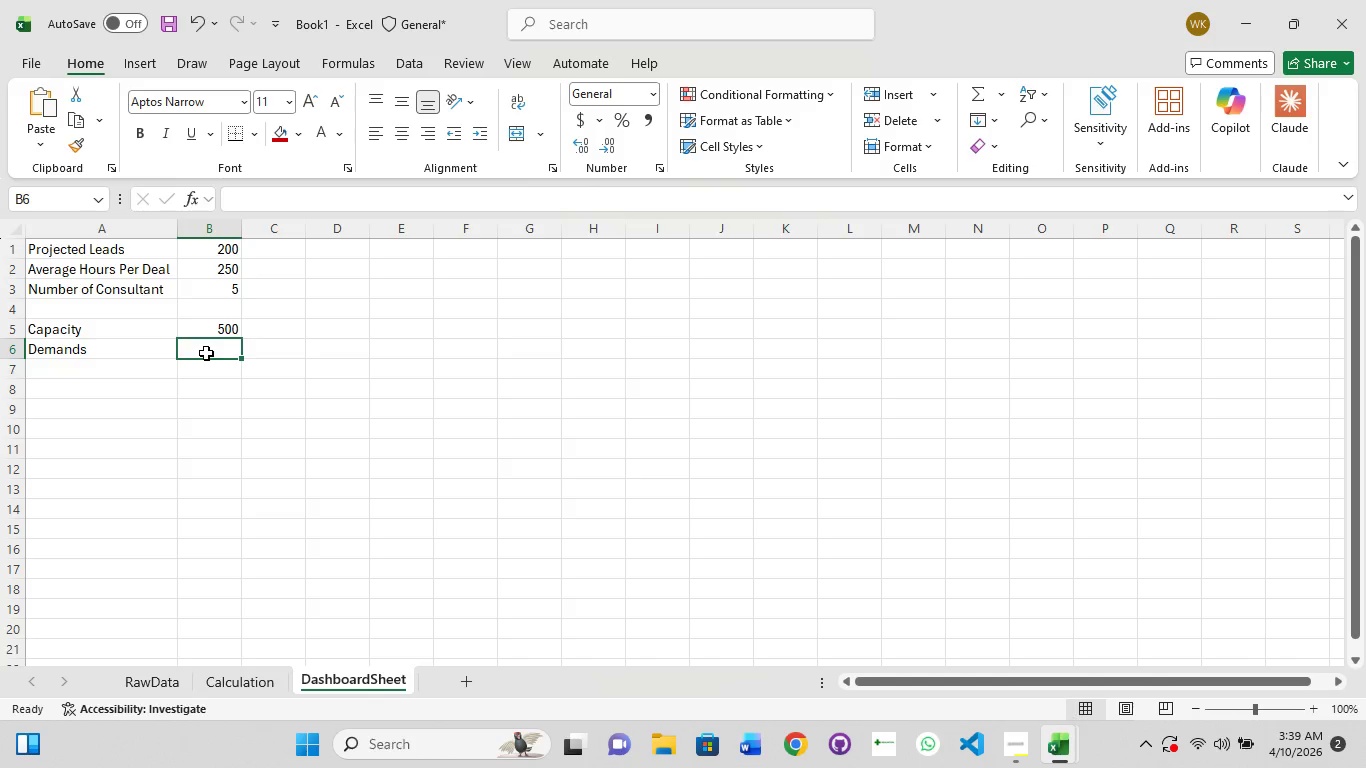 
double_click([206, 353])
 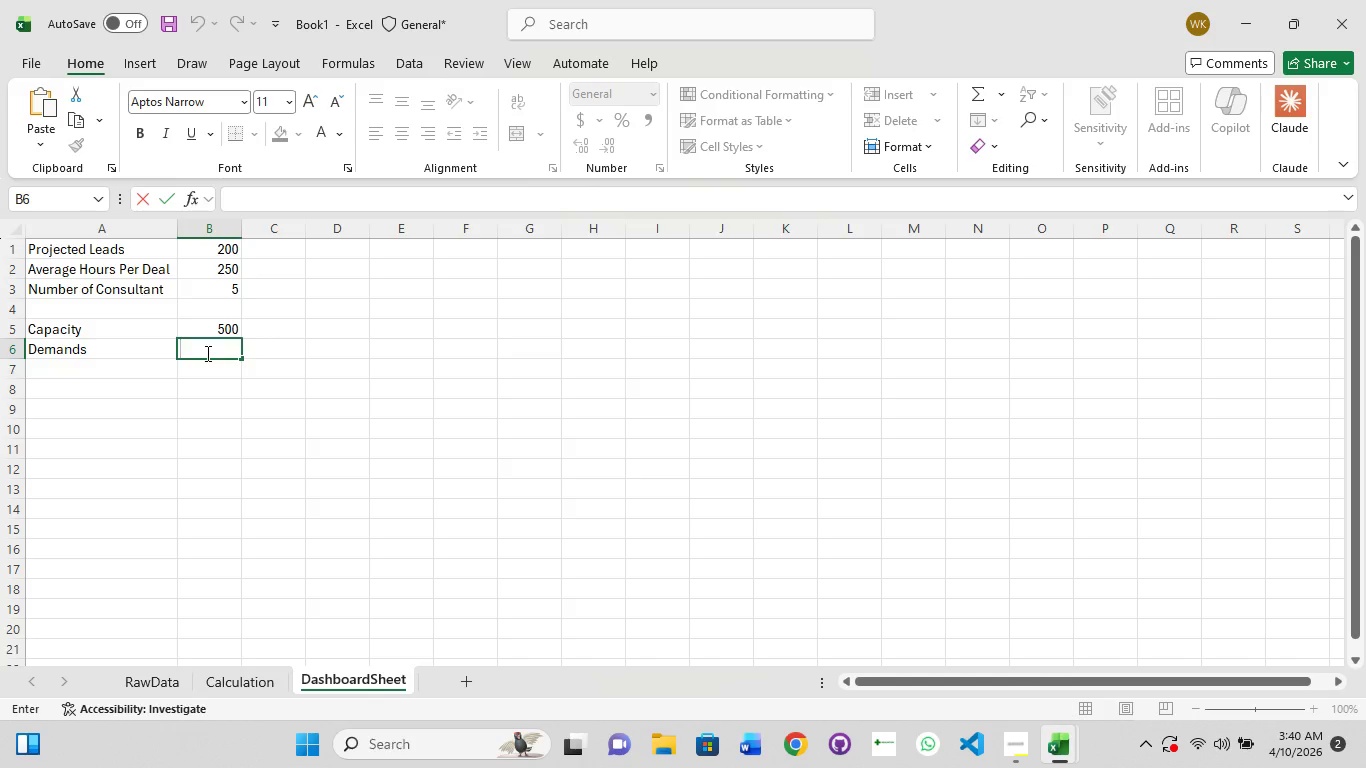 
type(=B1)
 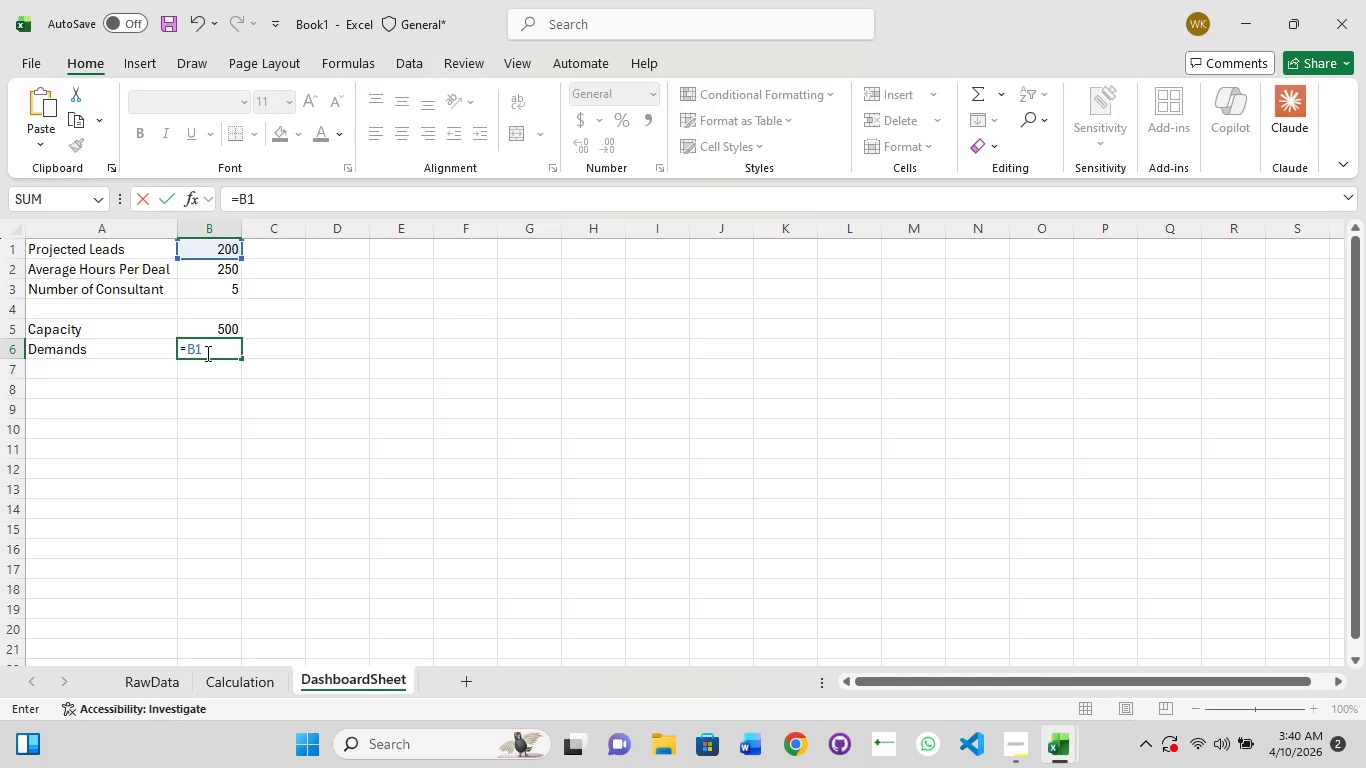 
type(*B2)
 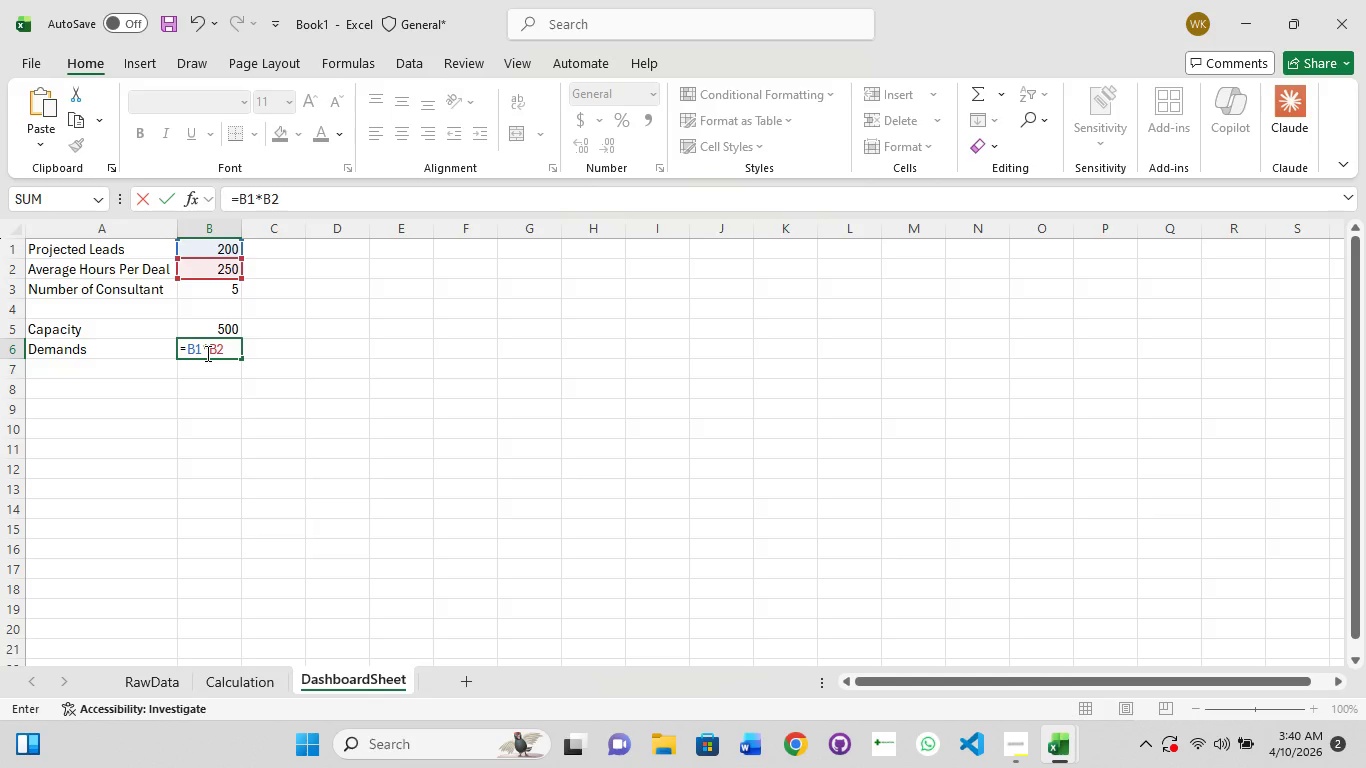 
key(Enter)
 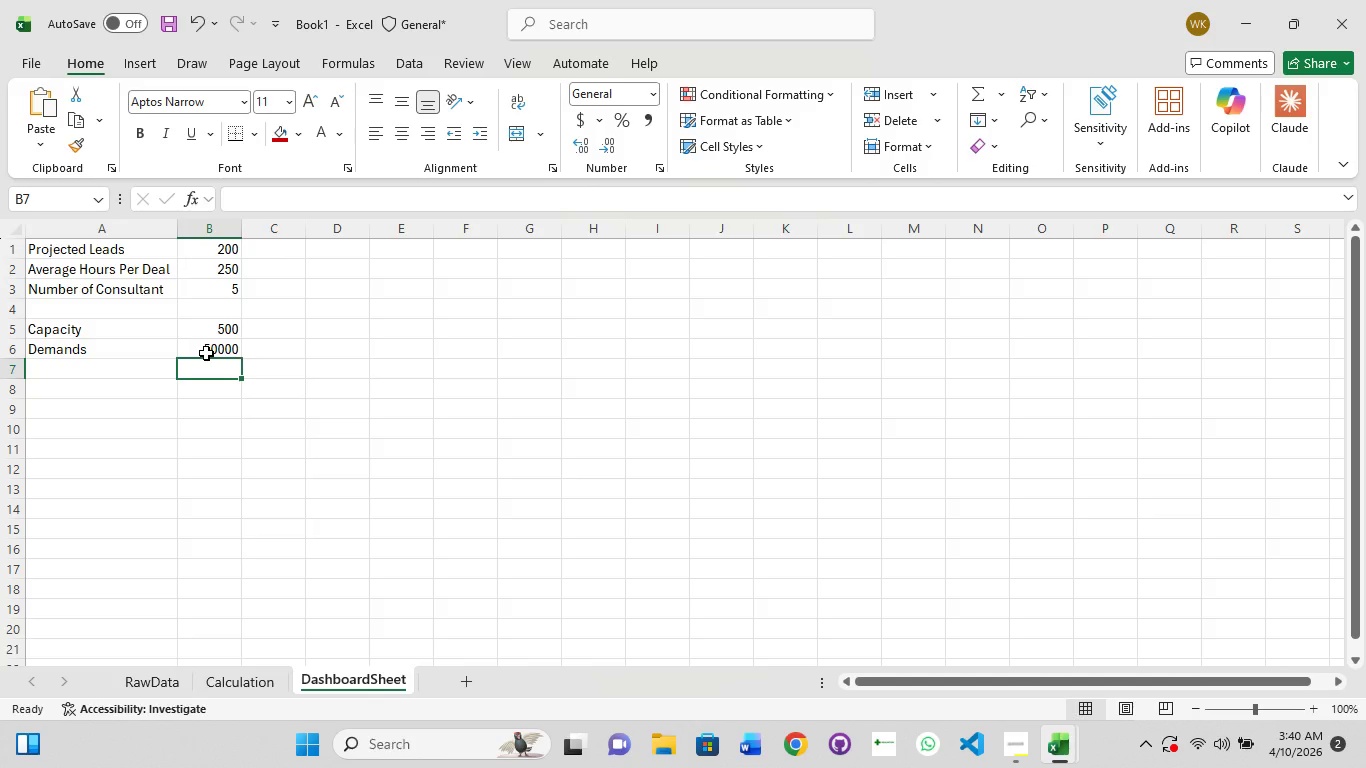 
wait(18.69)
 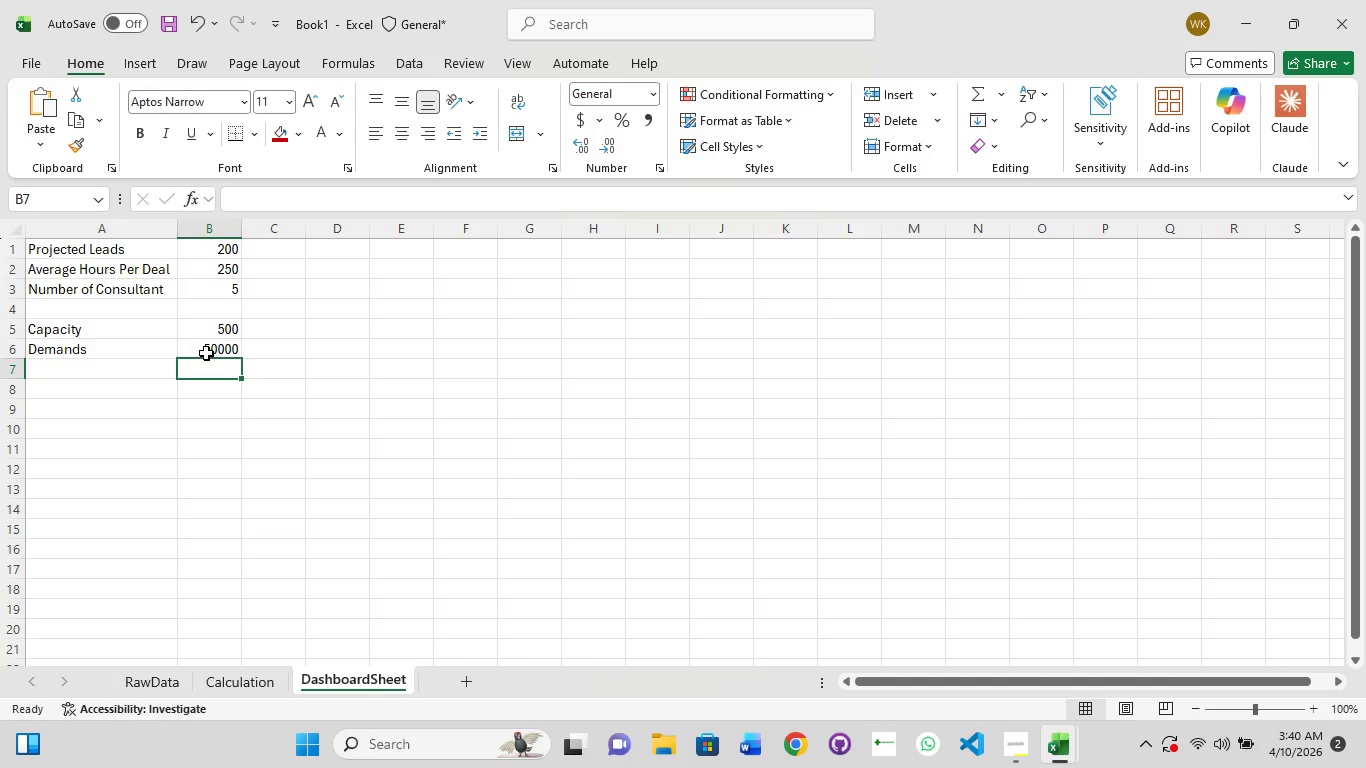 
left_click([60, 358])
 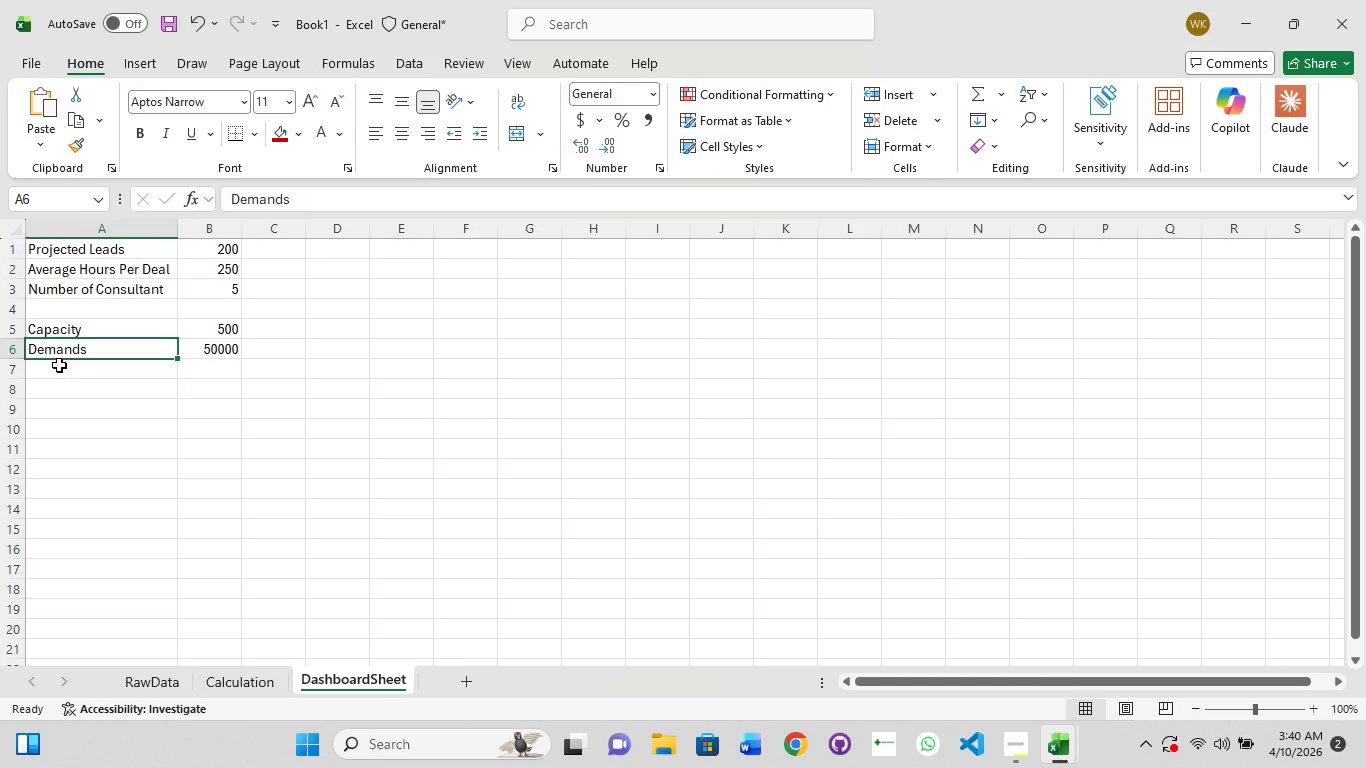 
left_click([56, 380])
 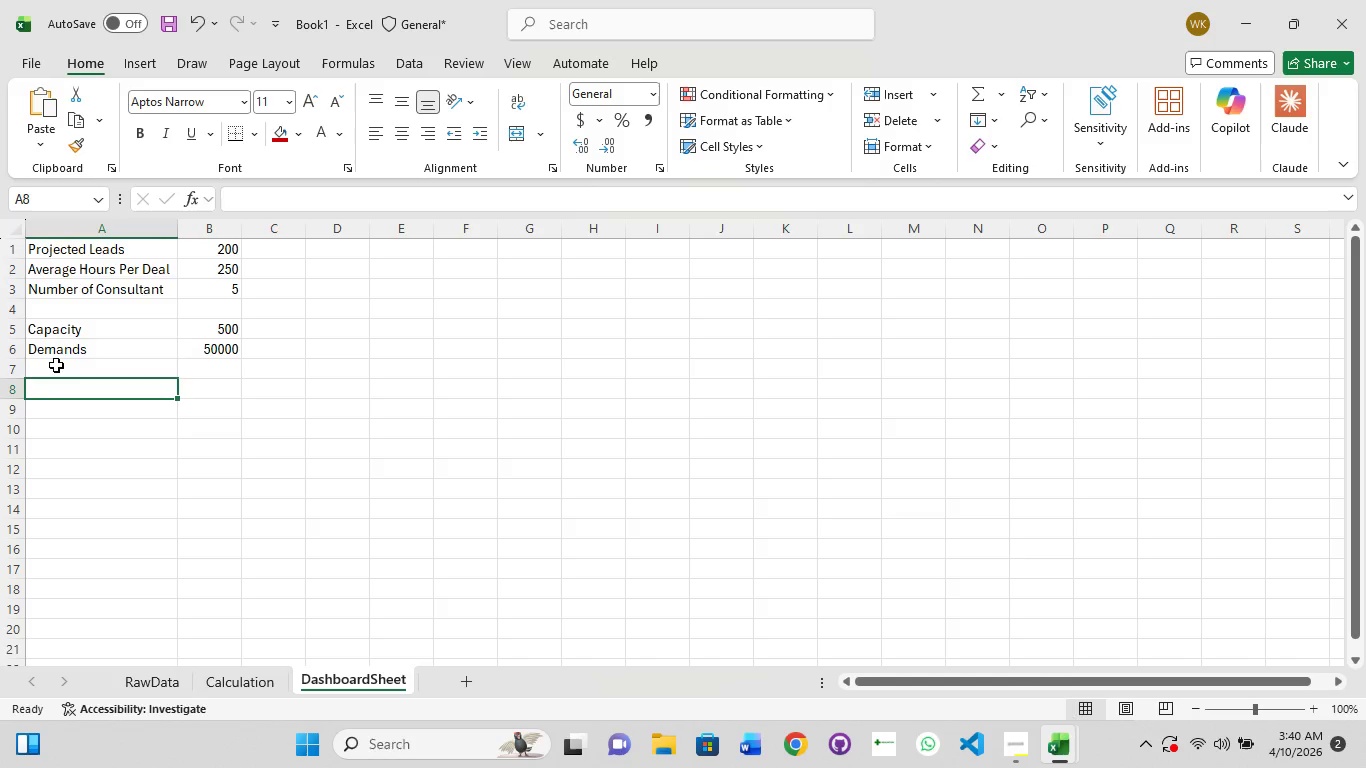 
left_click([56, 363])
 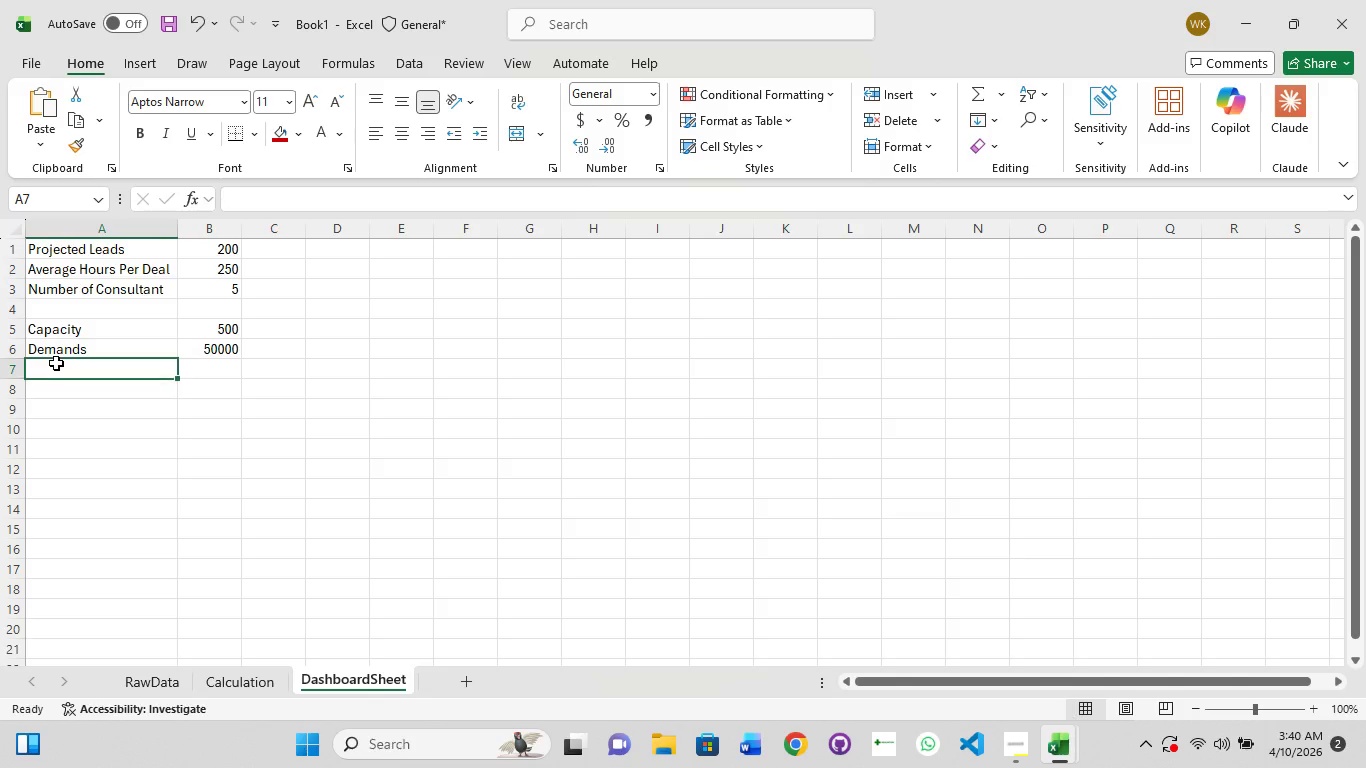 
left_click([56, 363])
 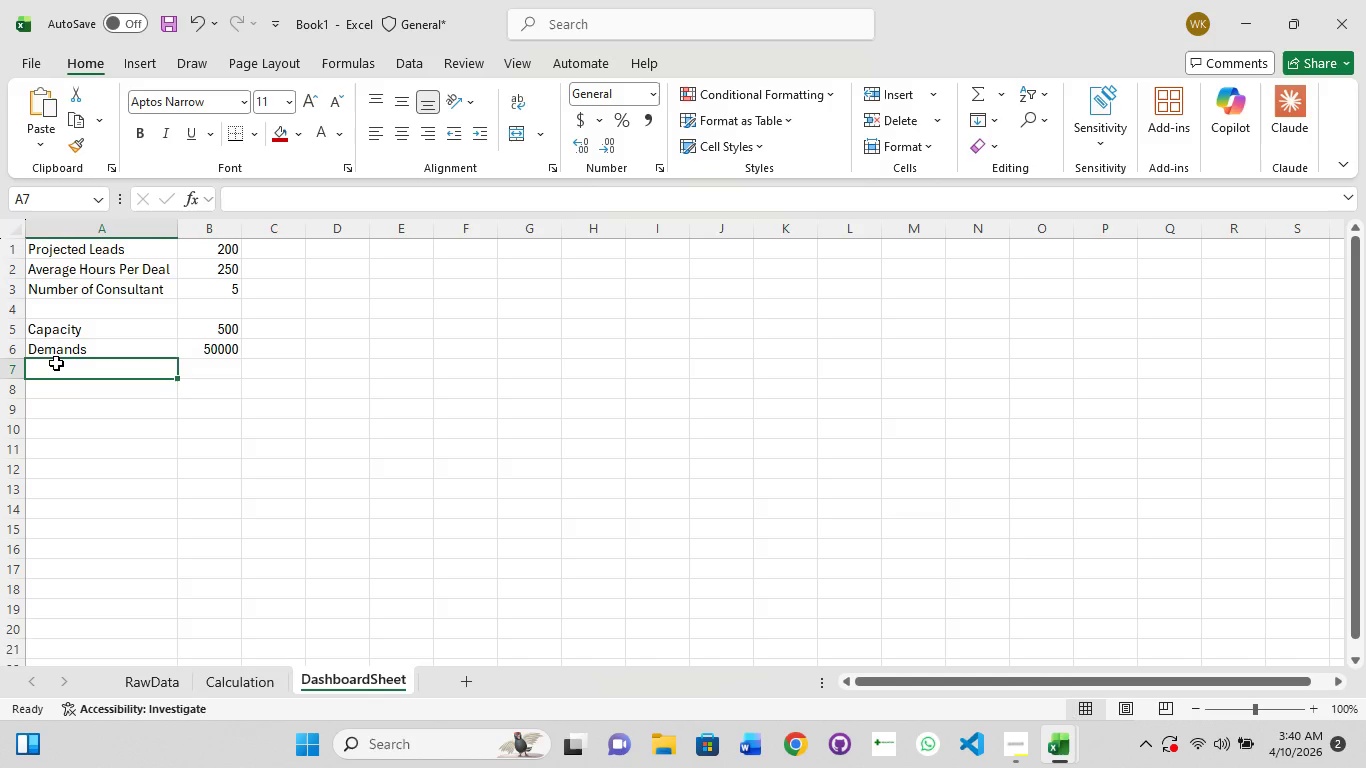 
left_click([56, 363])
 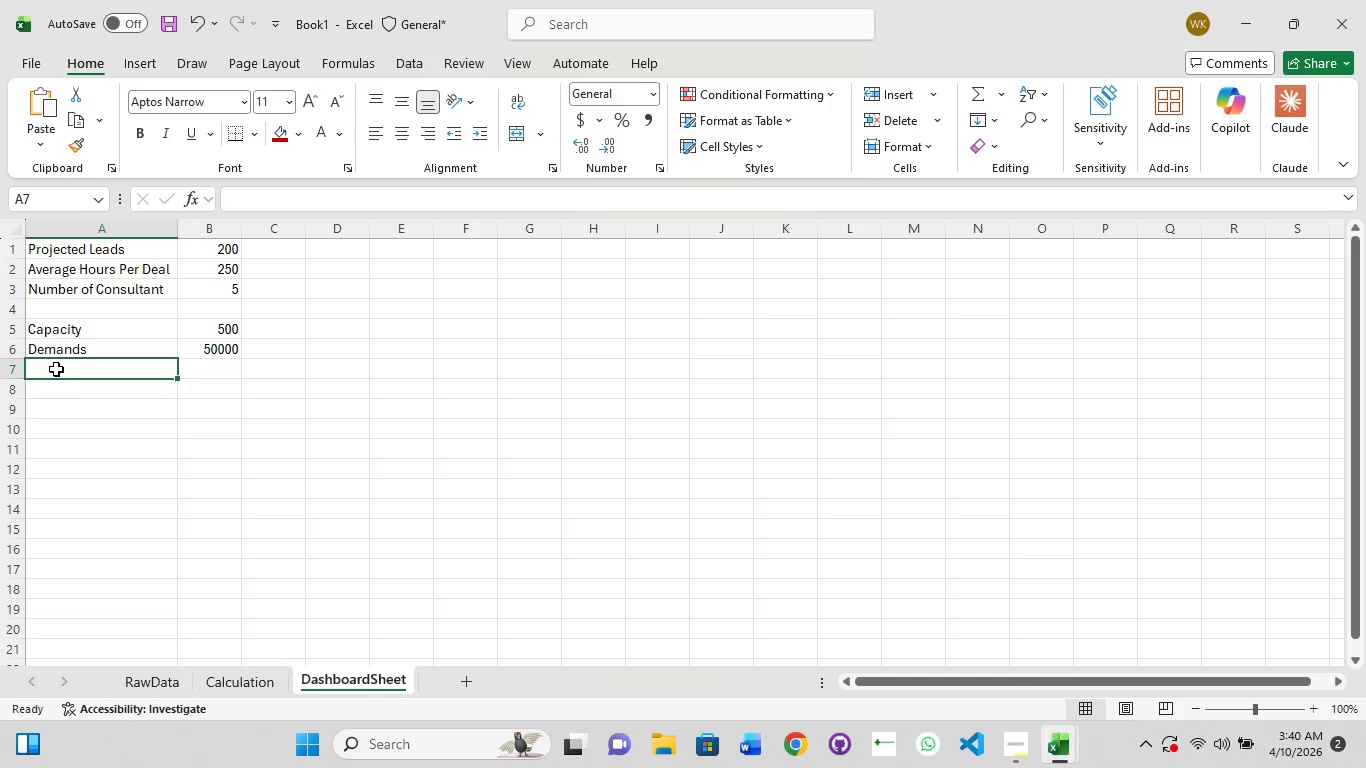 
double_click([56, 369])
 